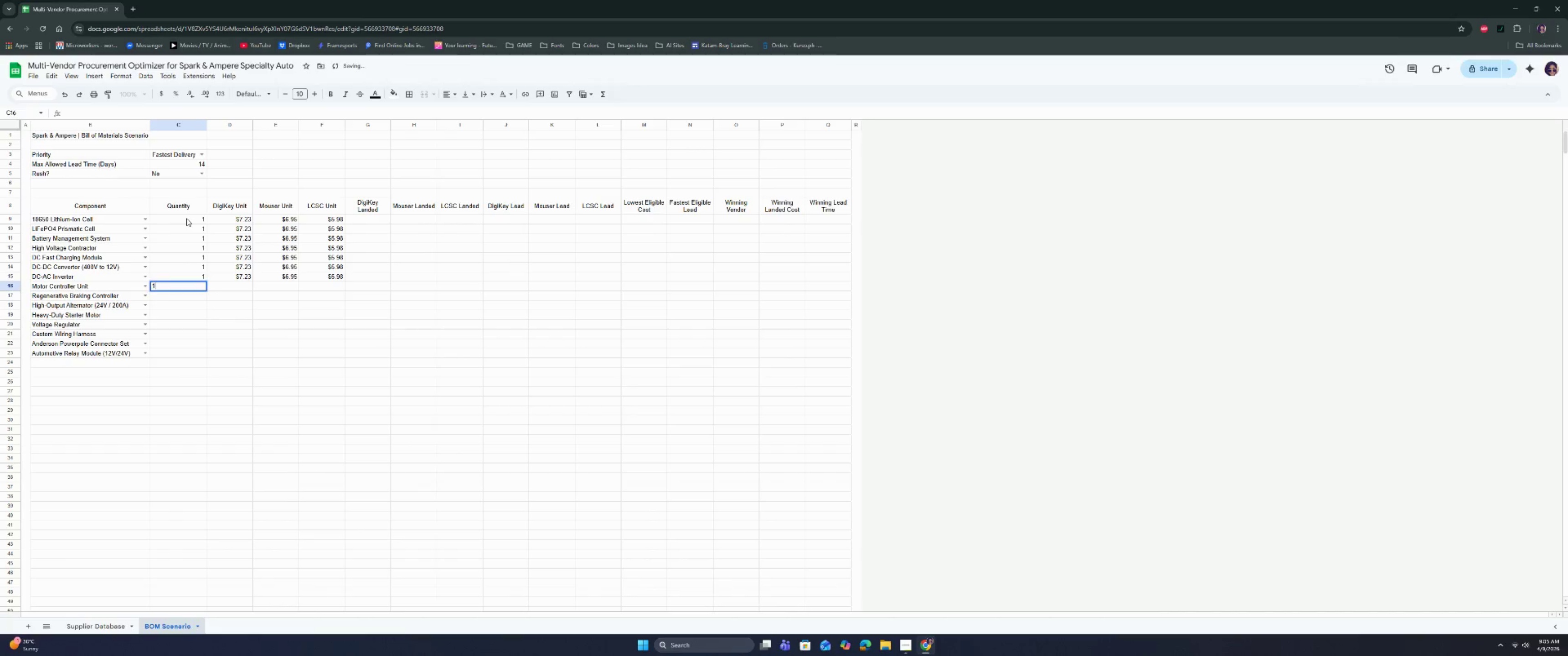 
key(ArrowDown)
 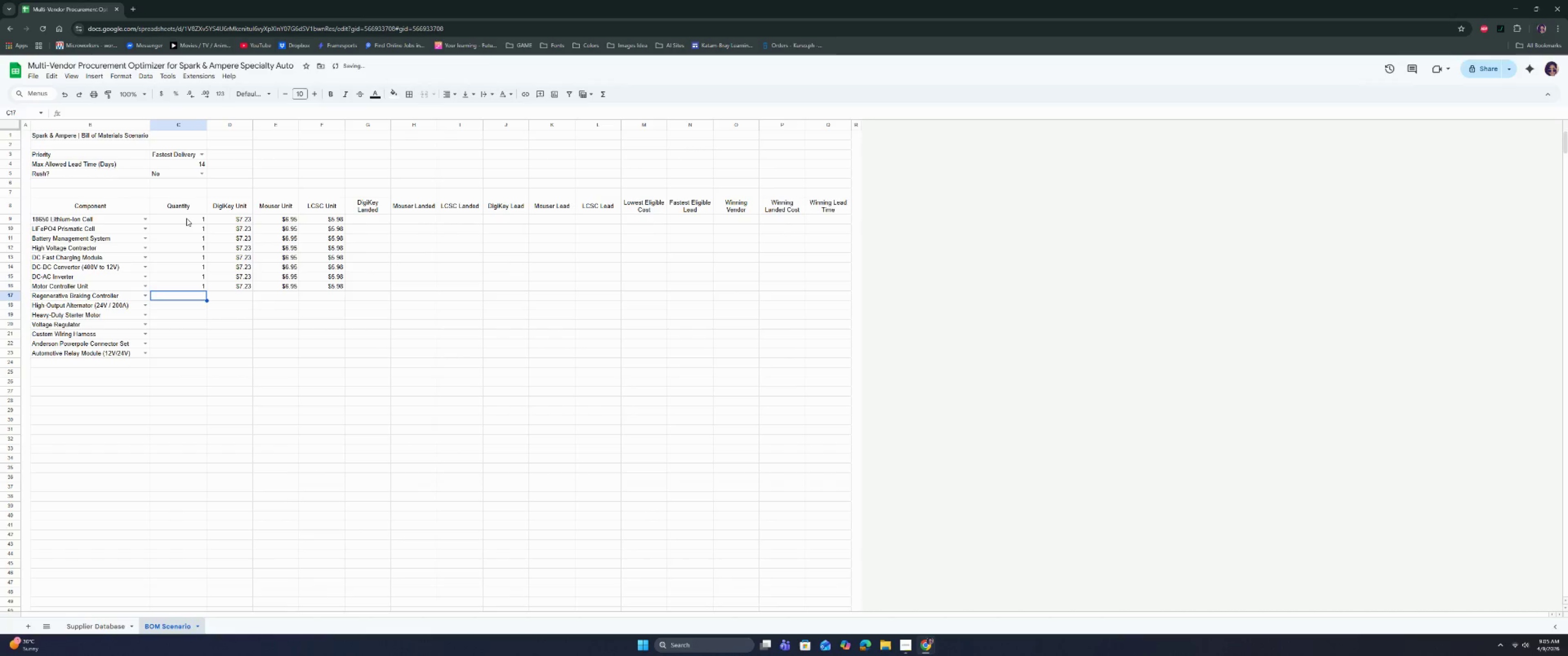 
key(1)
 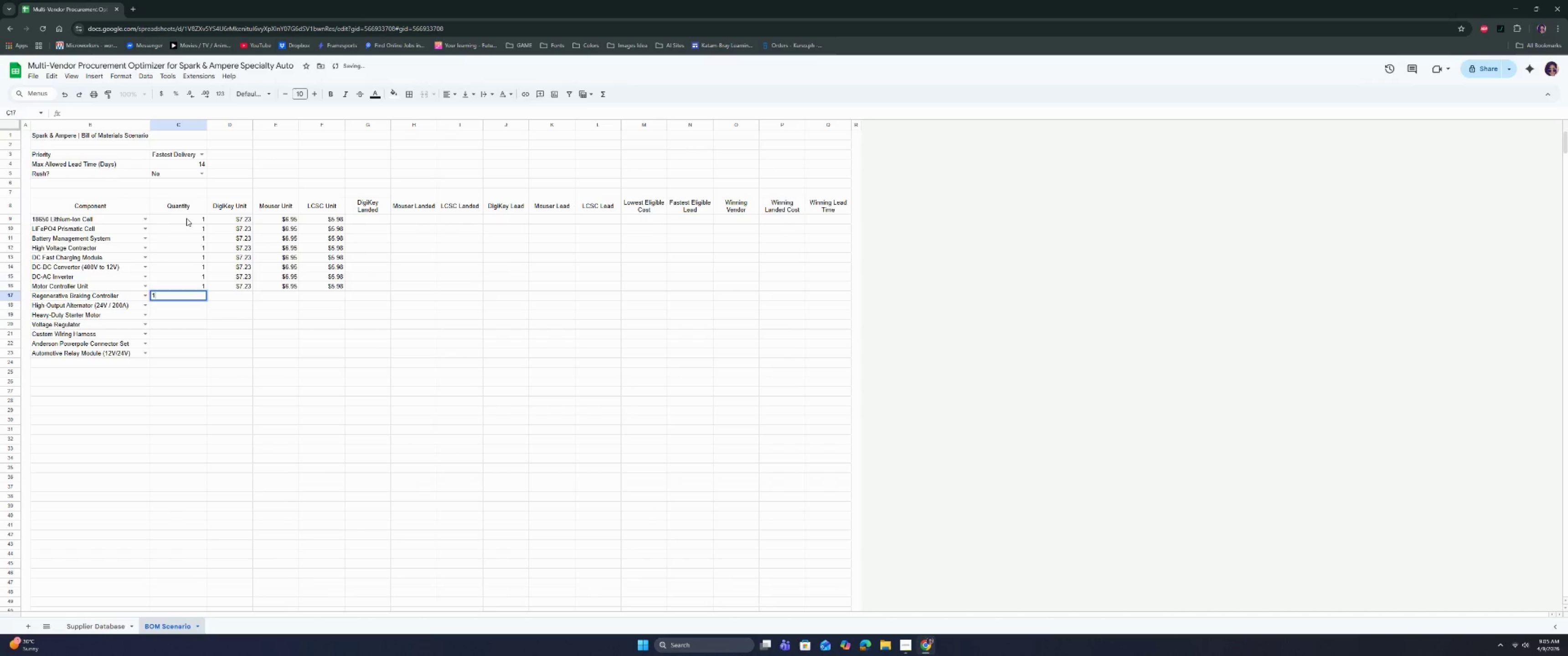 
key(ArrowDown)
 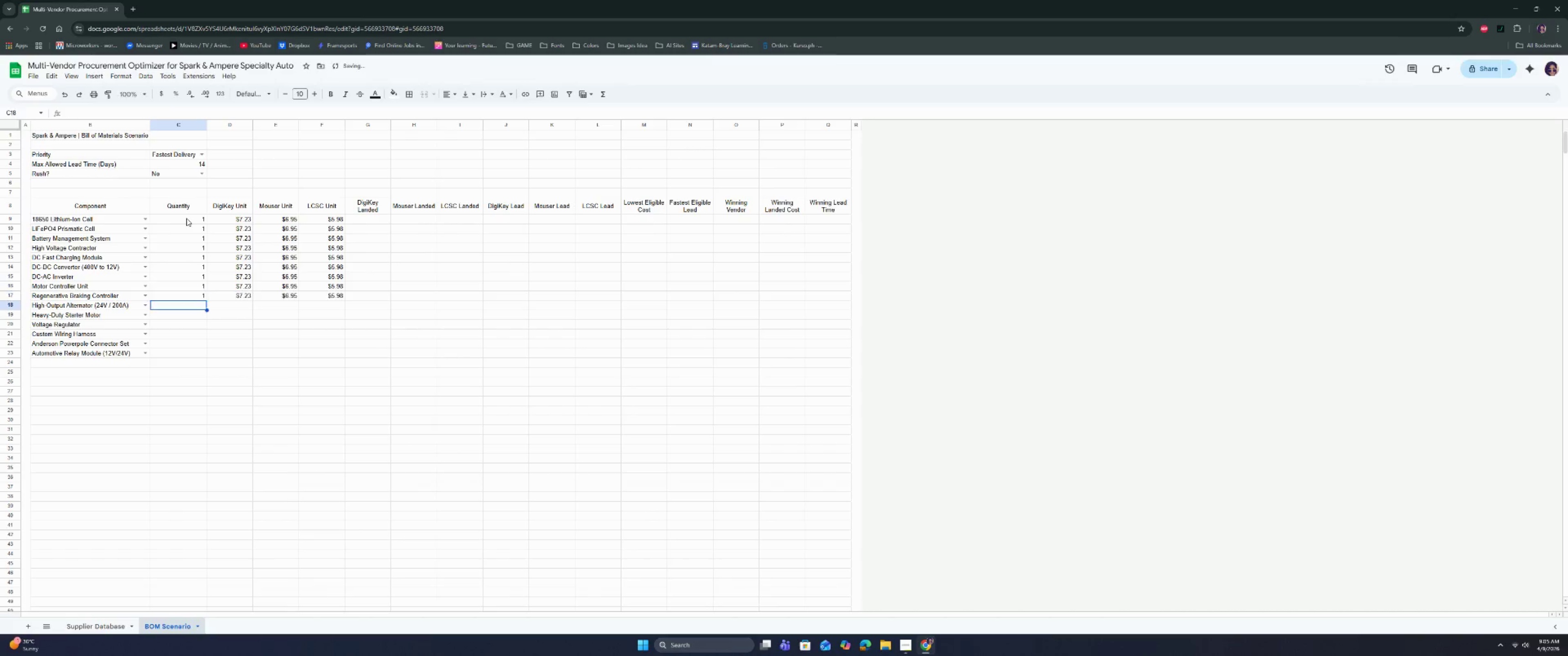 
key(1)
 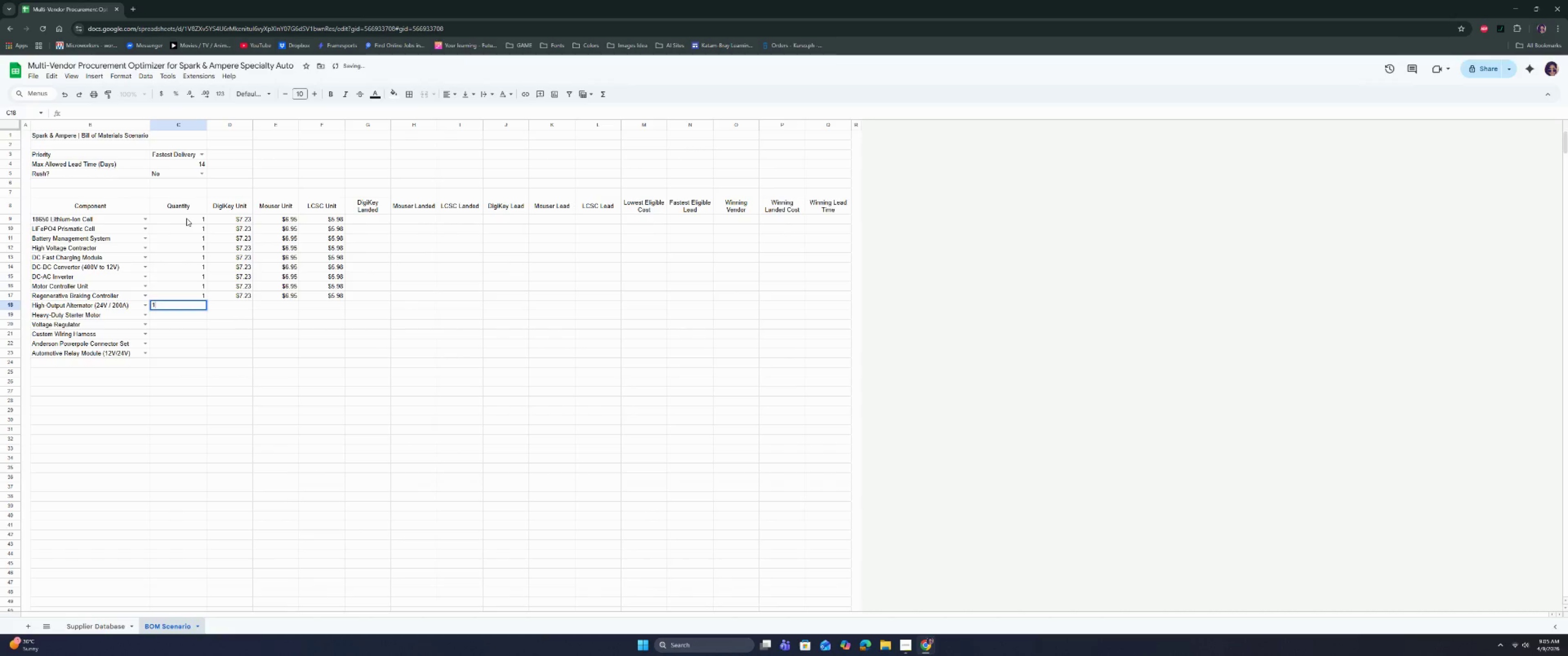 
key(ArrowDown)
 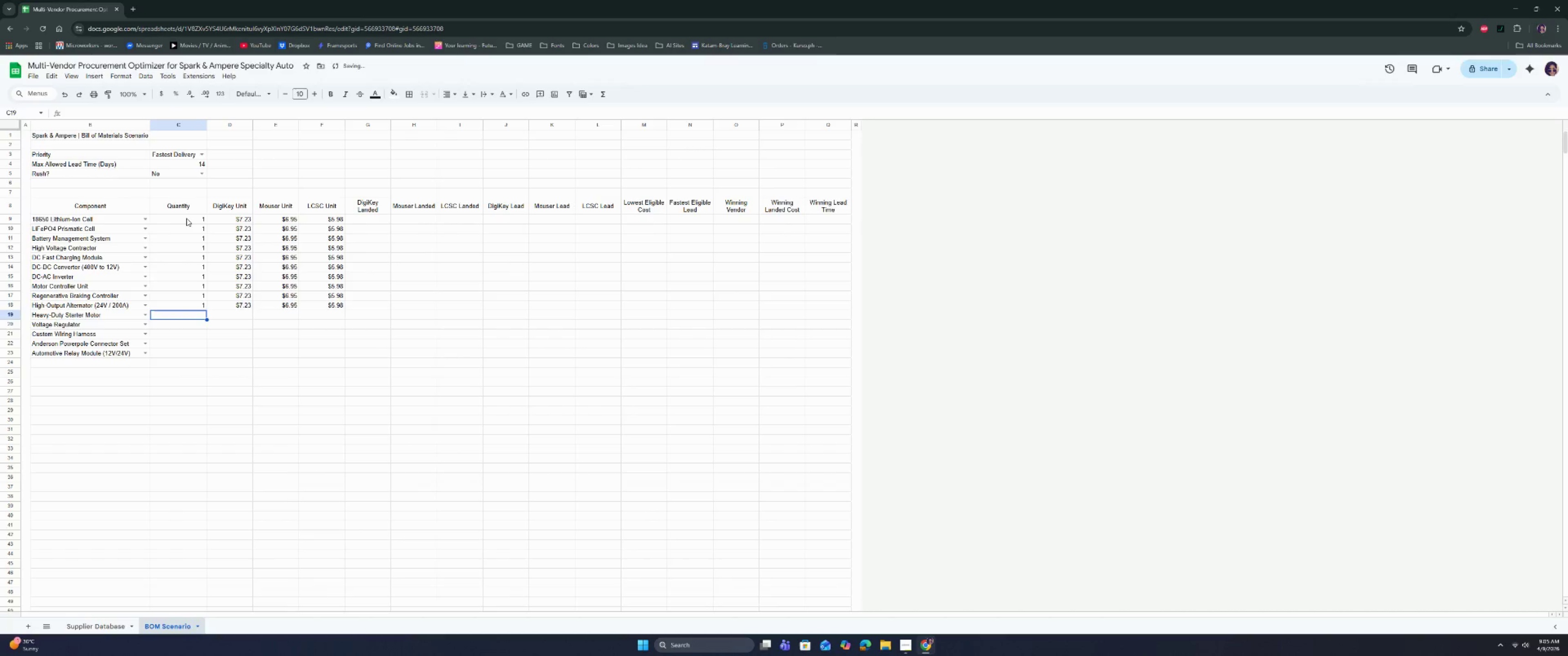 
key(1)
 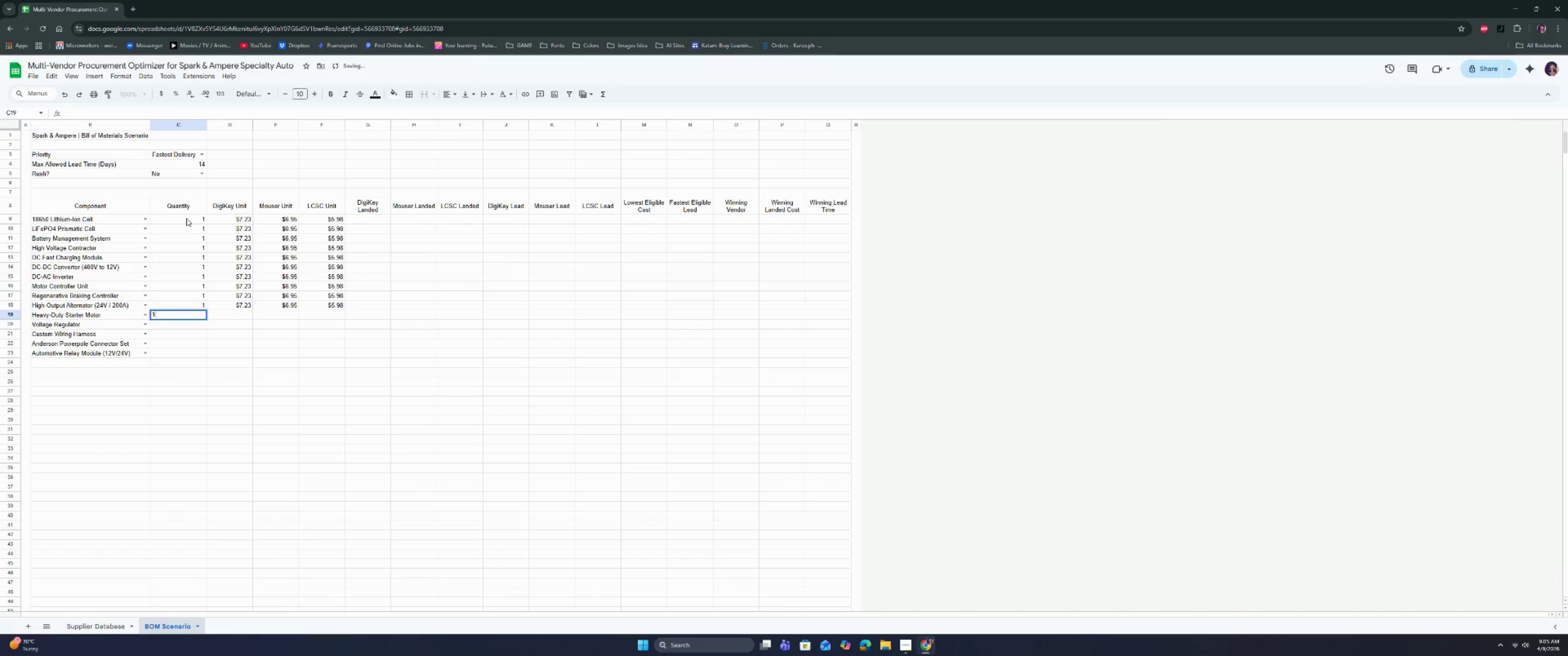 
key(ArrowDown)
 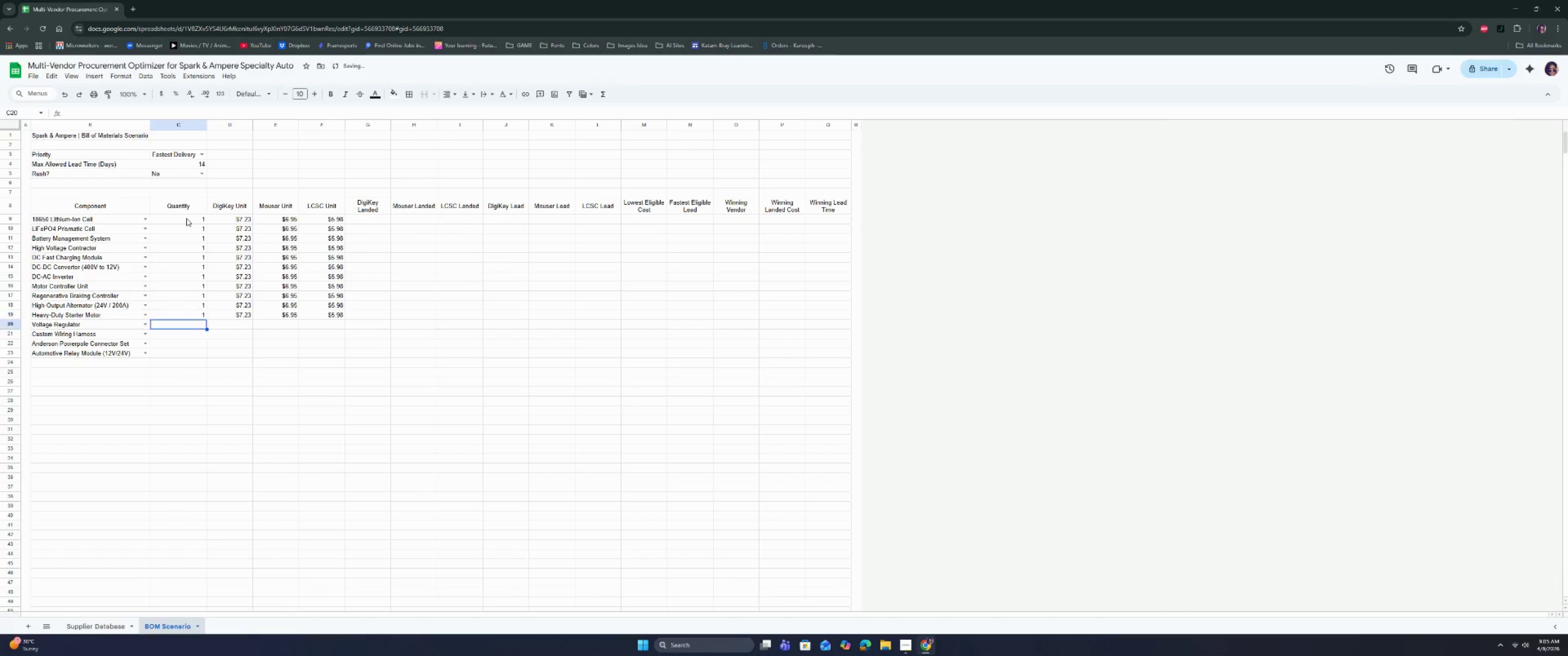 
key(1)
 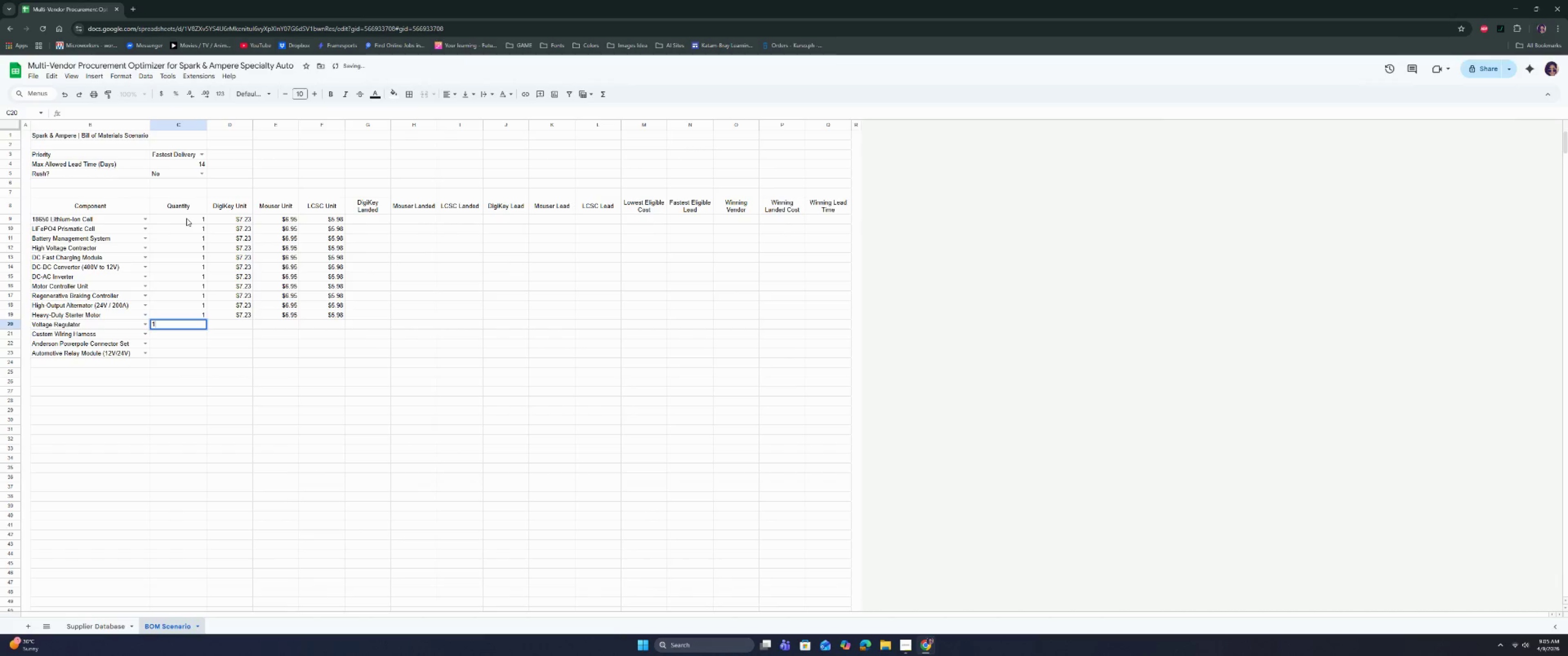 
key(ArrowDown)
 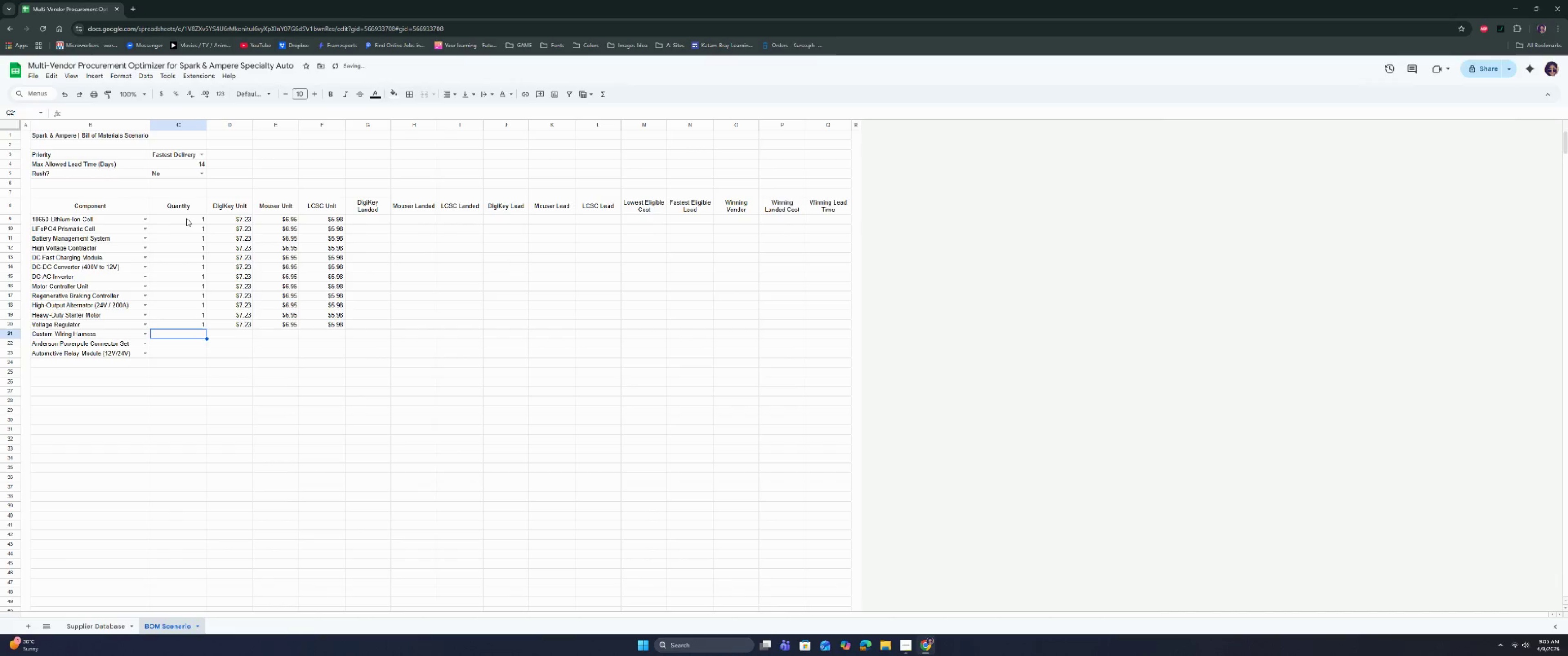 
key(1)
 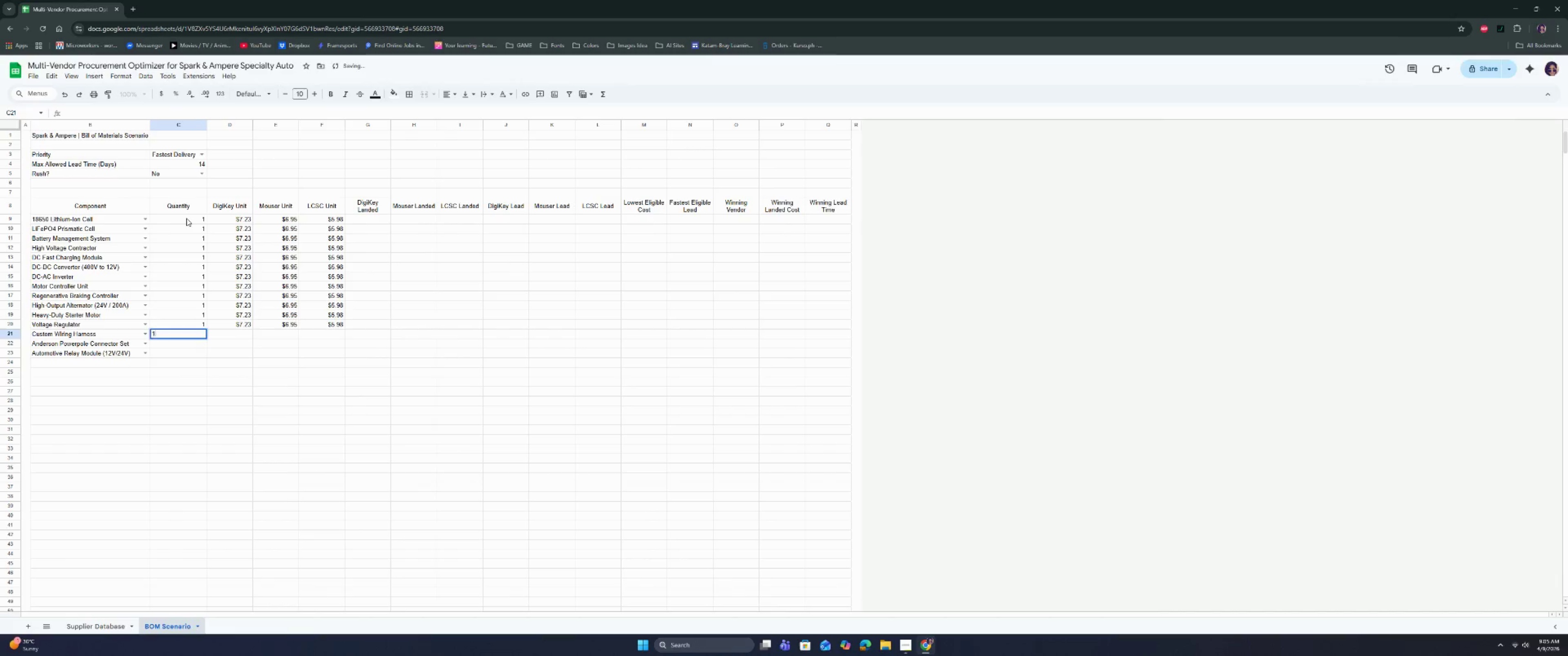 
key(ArrowDown)
 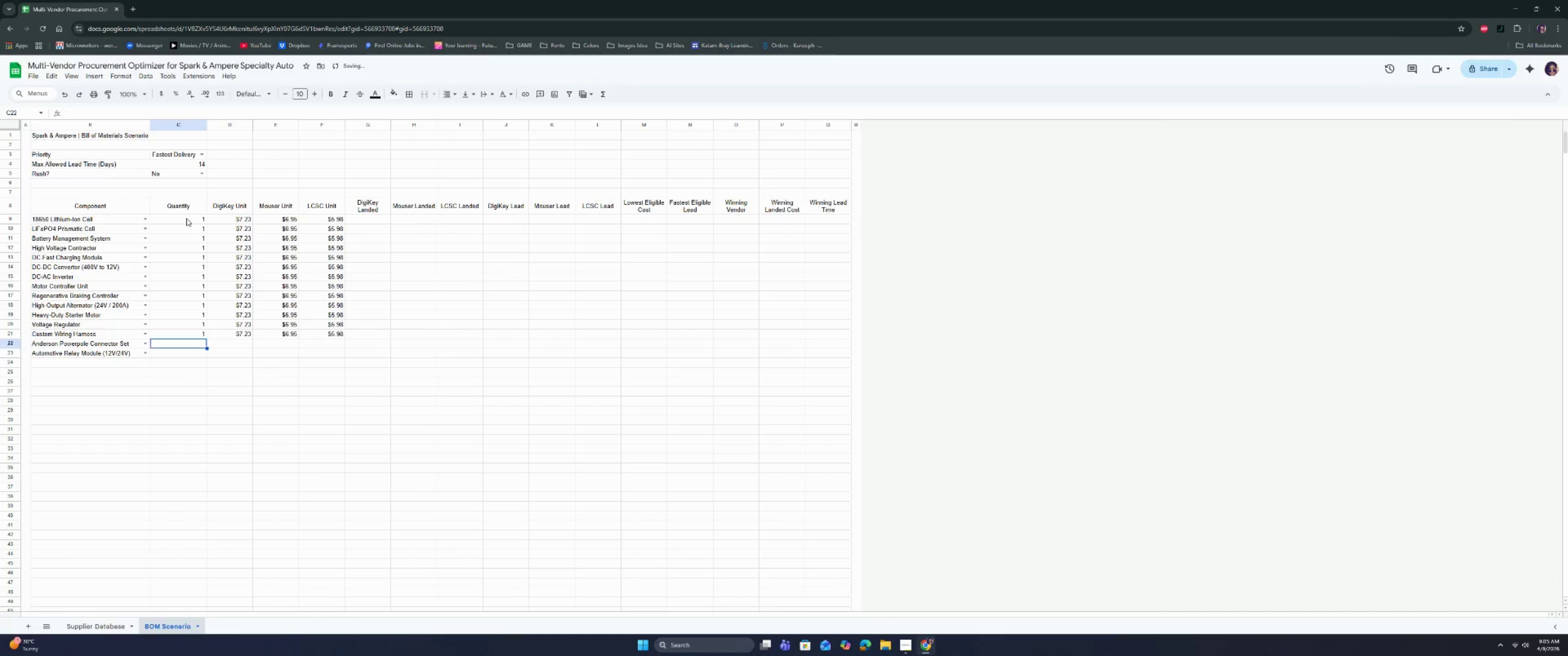 
key(1)
 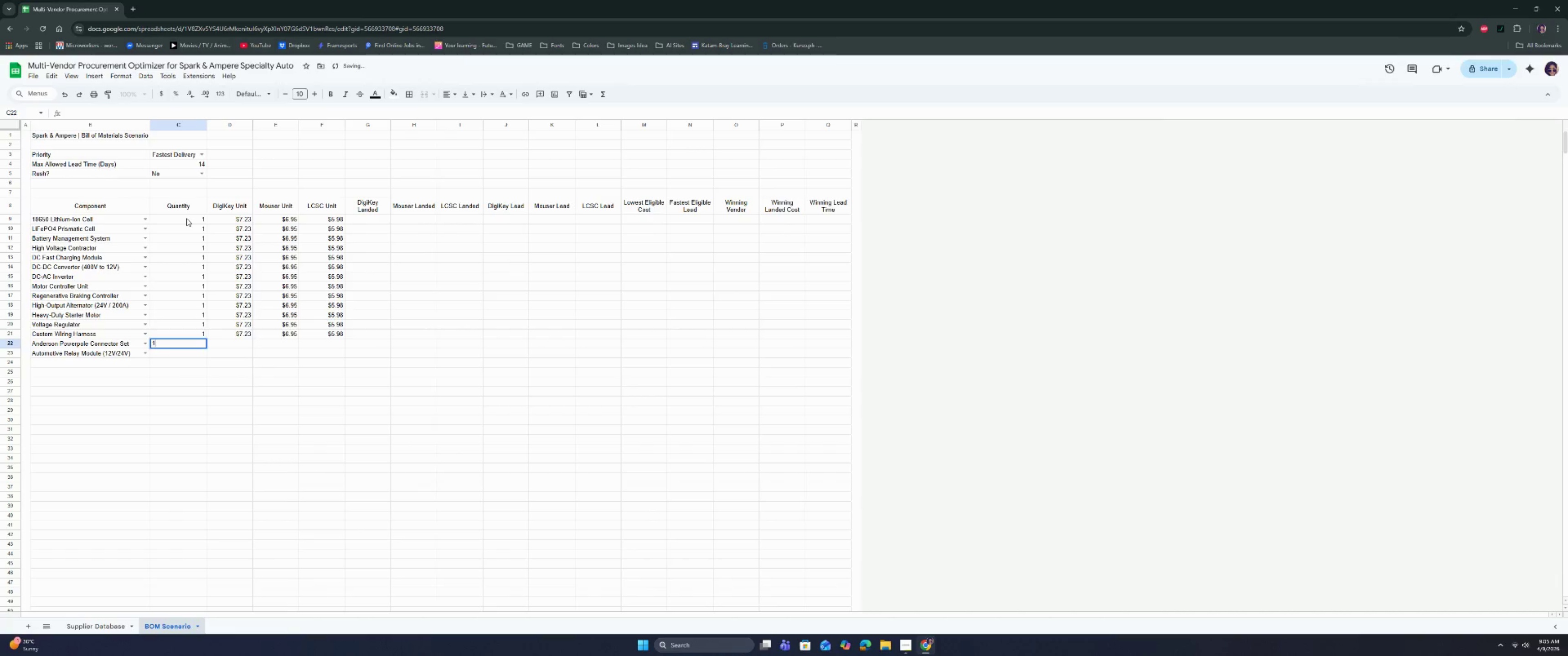 
key(ArrowDown)
 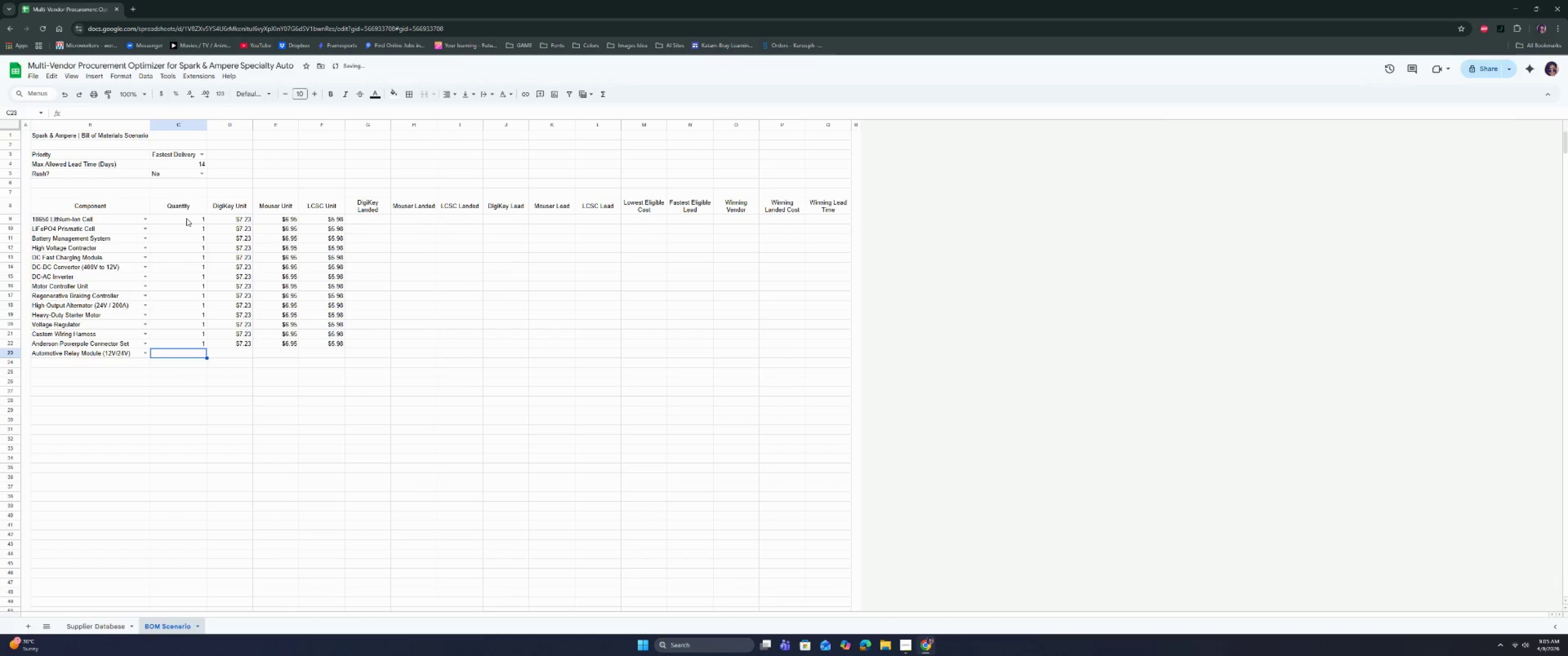 
key(1)
 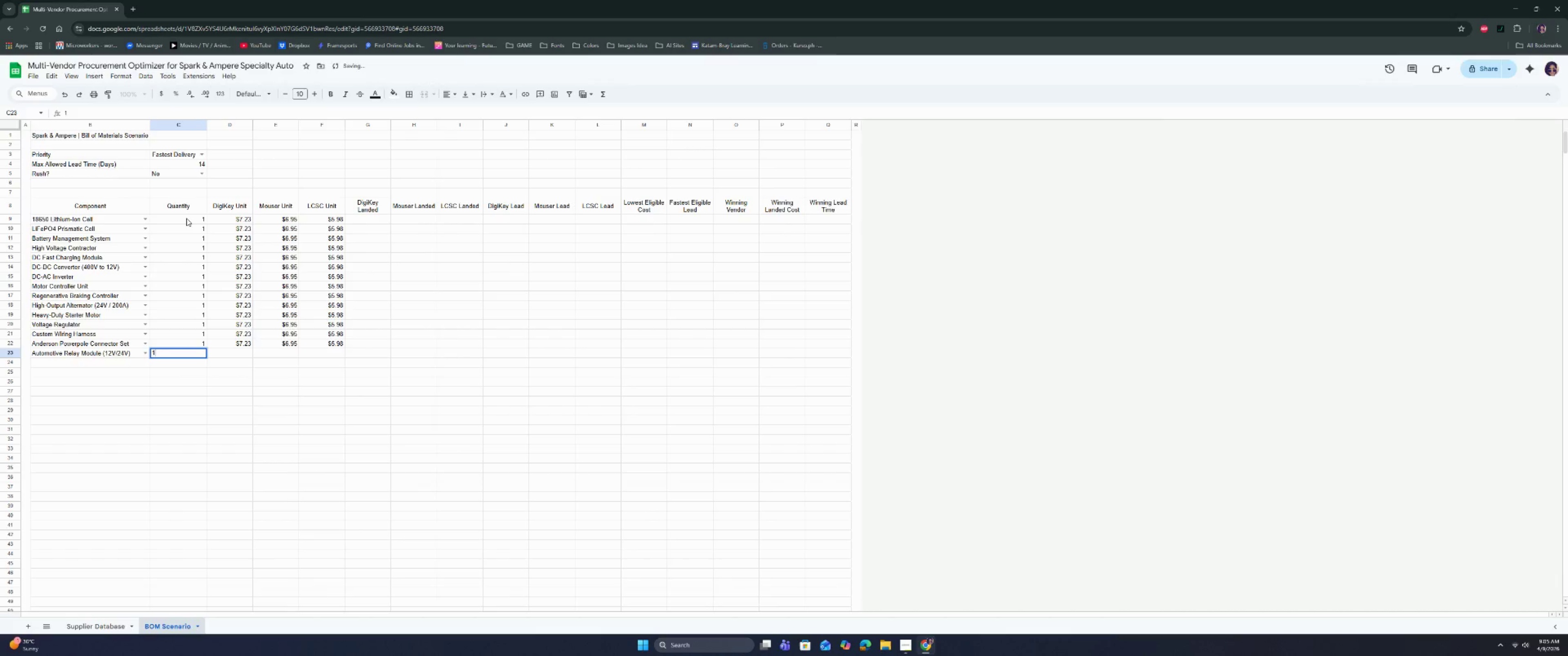 
key(Enter)
 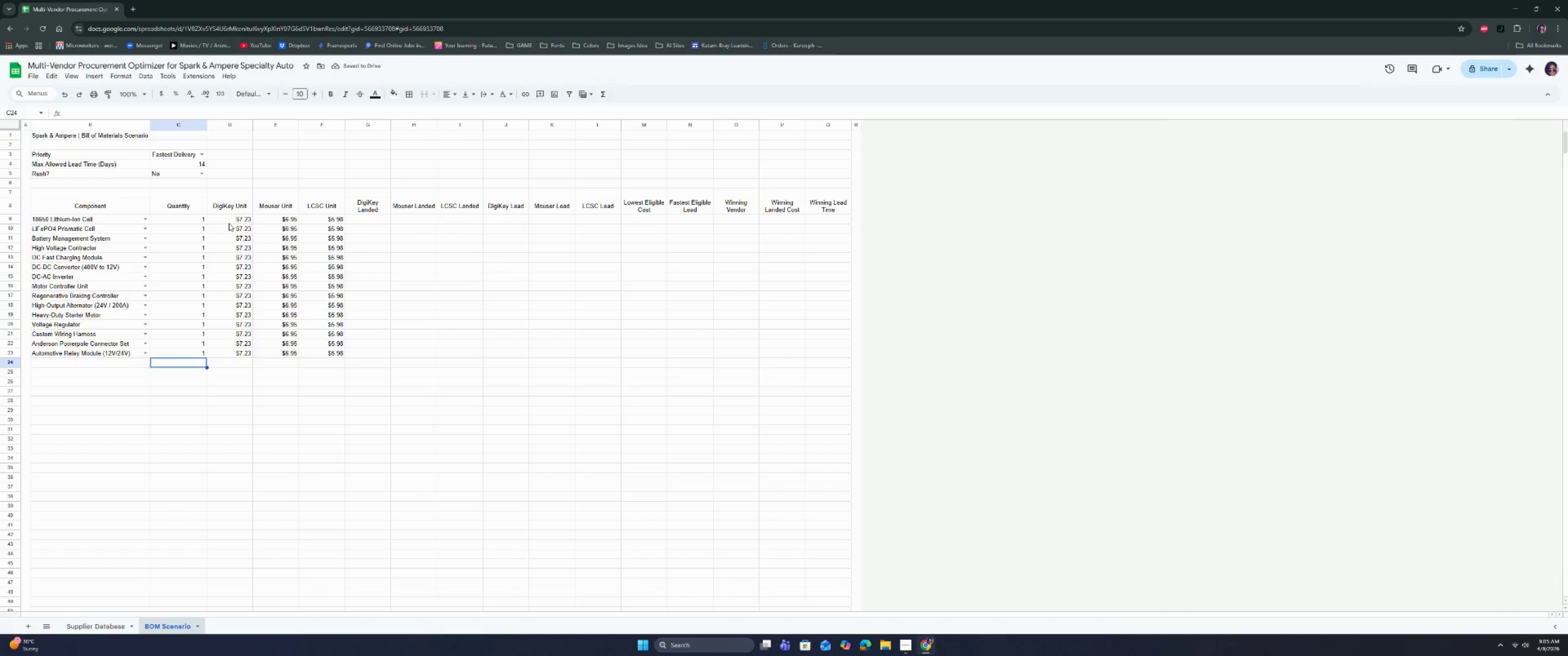 
wait(5.66)
 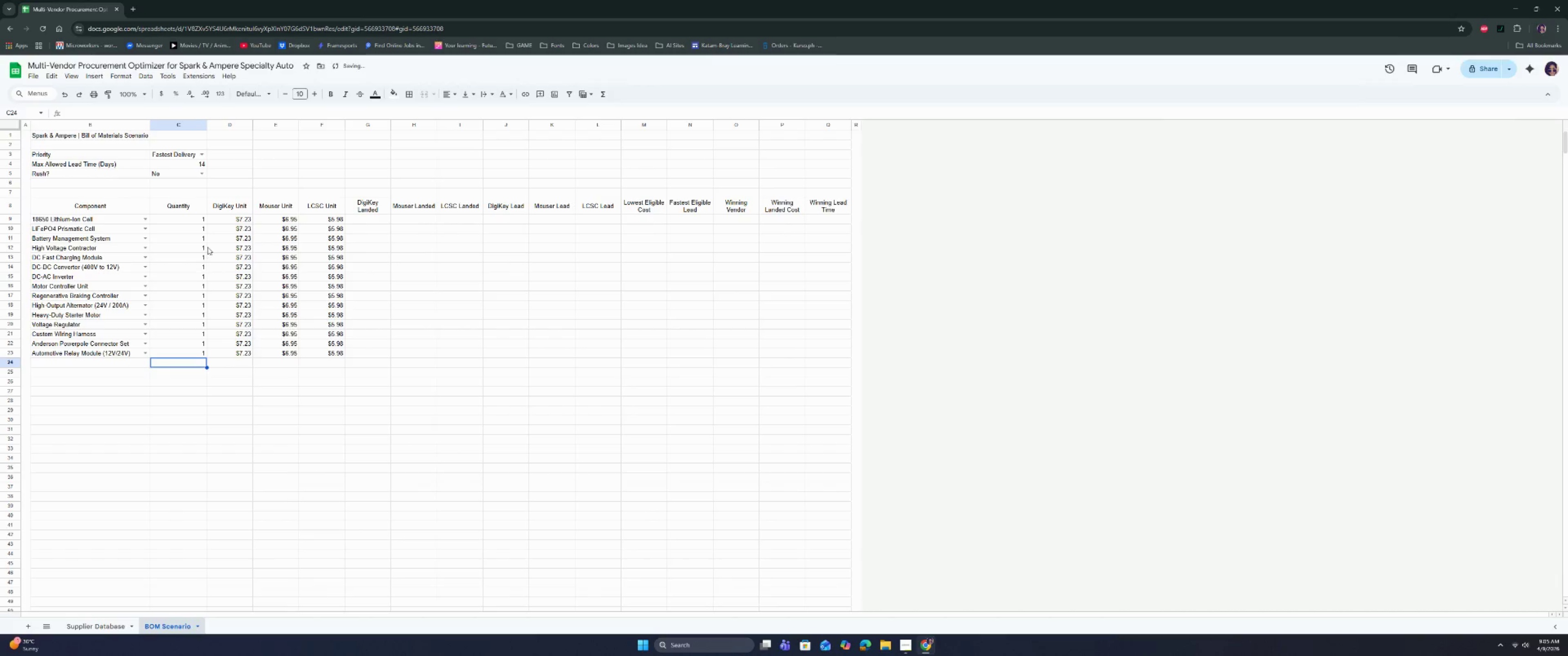 
left_click([240, 219])
 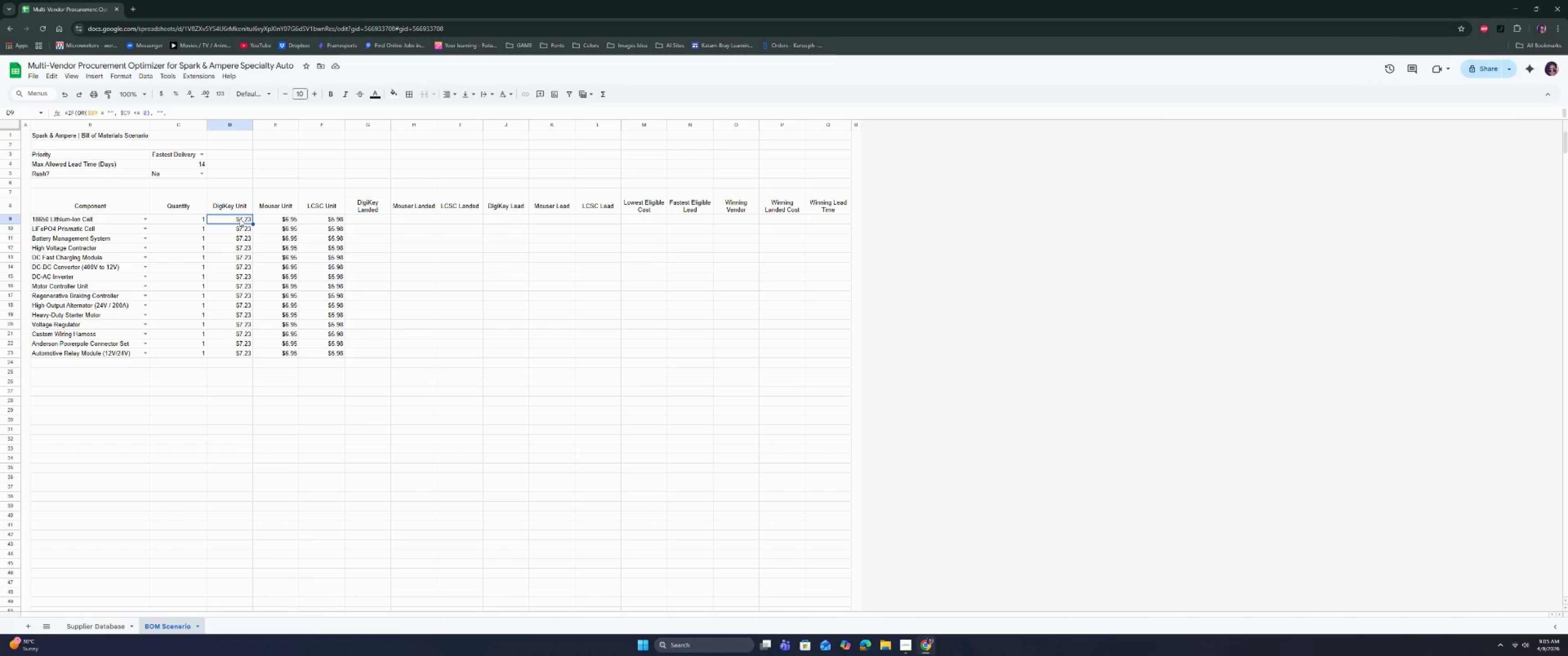 
double_click([240, 219])
 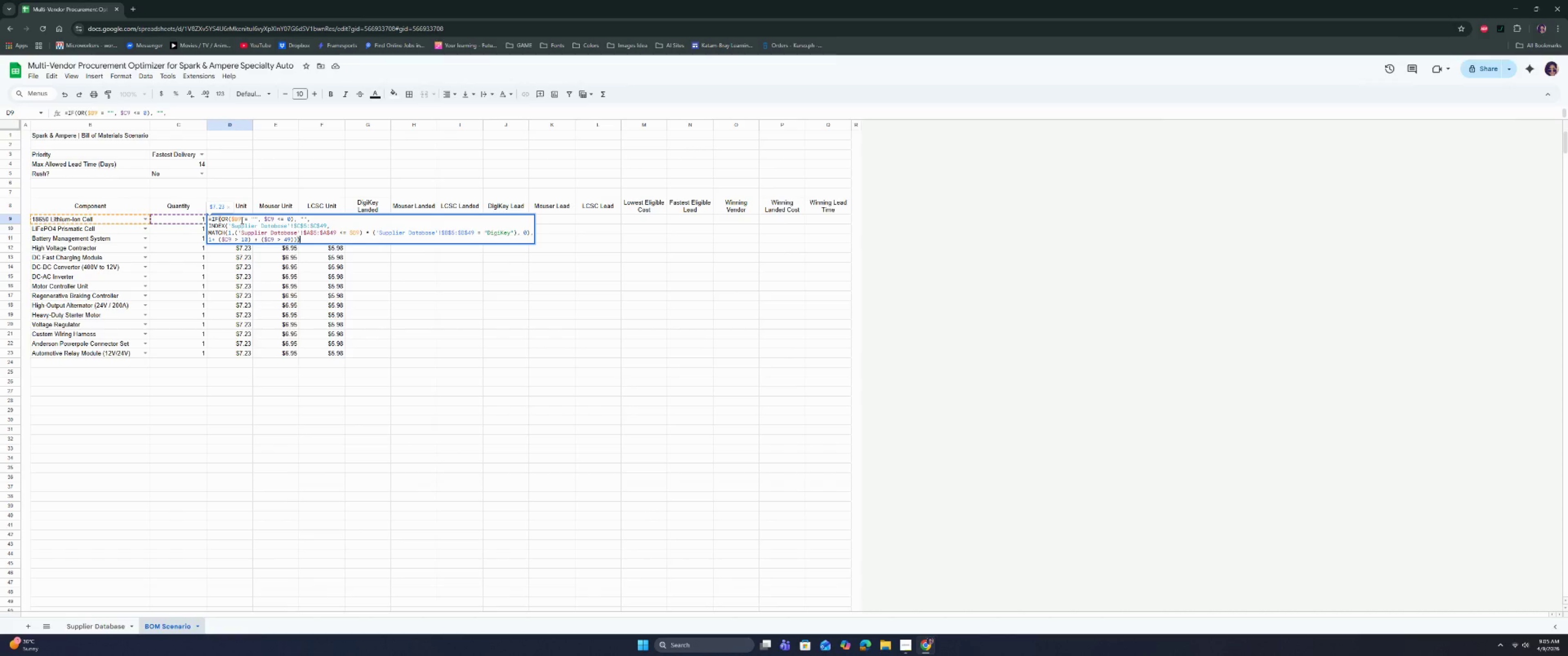 
left_click([242, 218])
 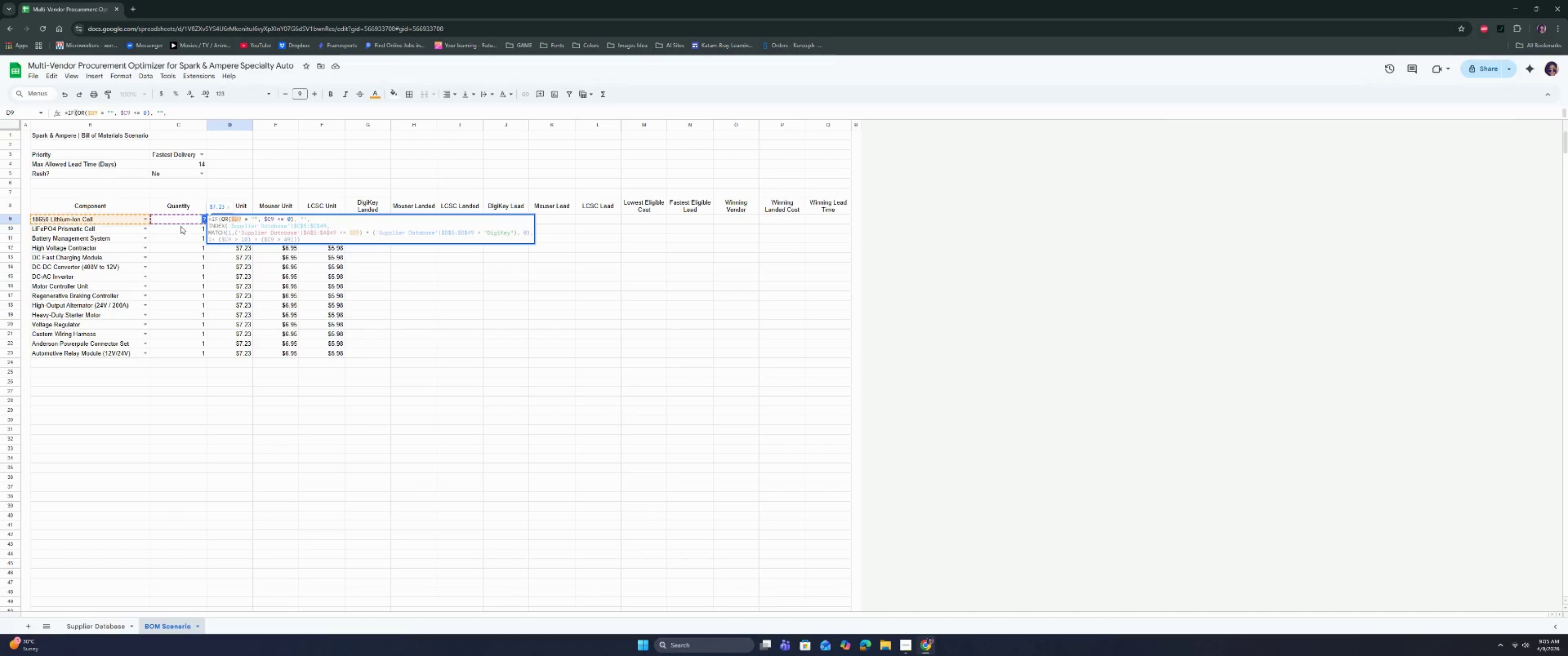 
wait(5.47)
 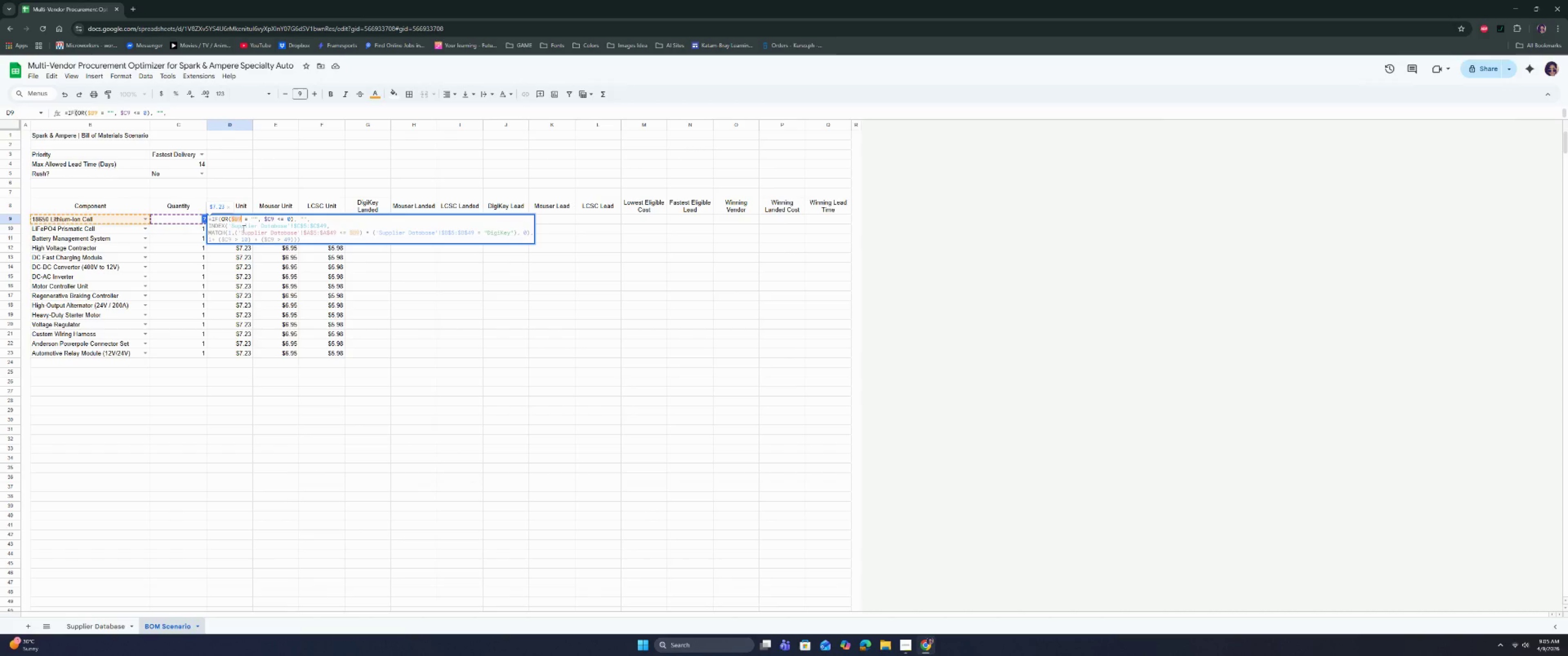 
left_click([237, 221])
 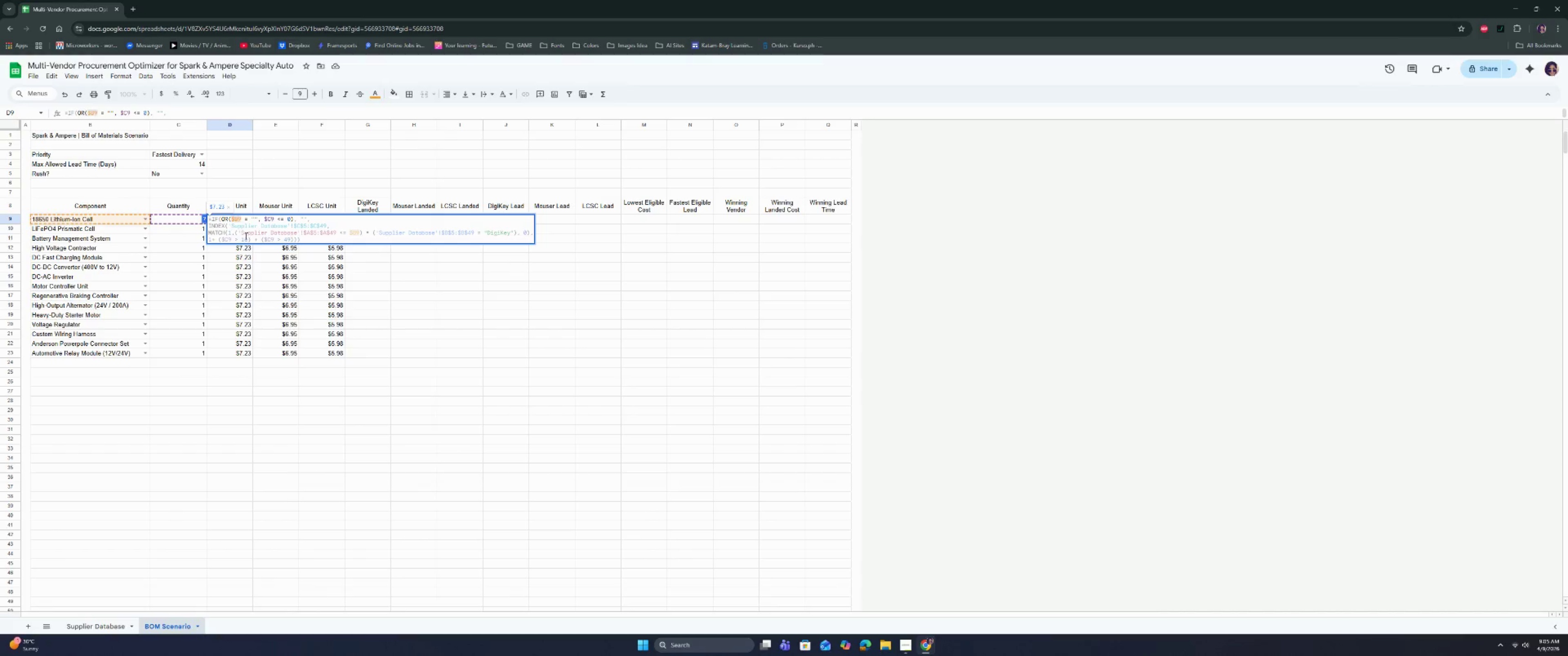 
left_click([308, 237])
 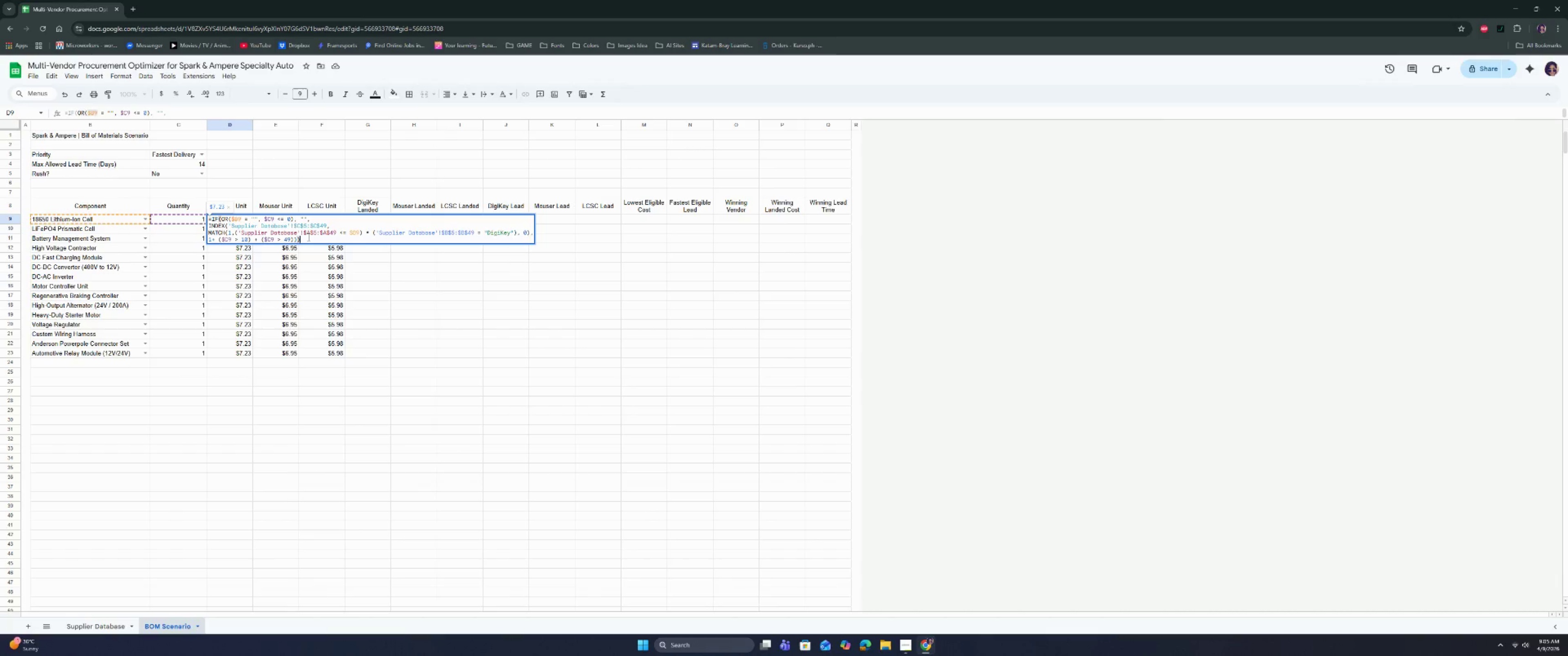 
key(Enter)
 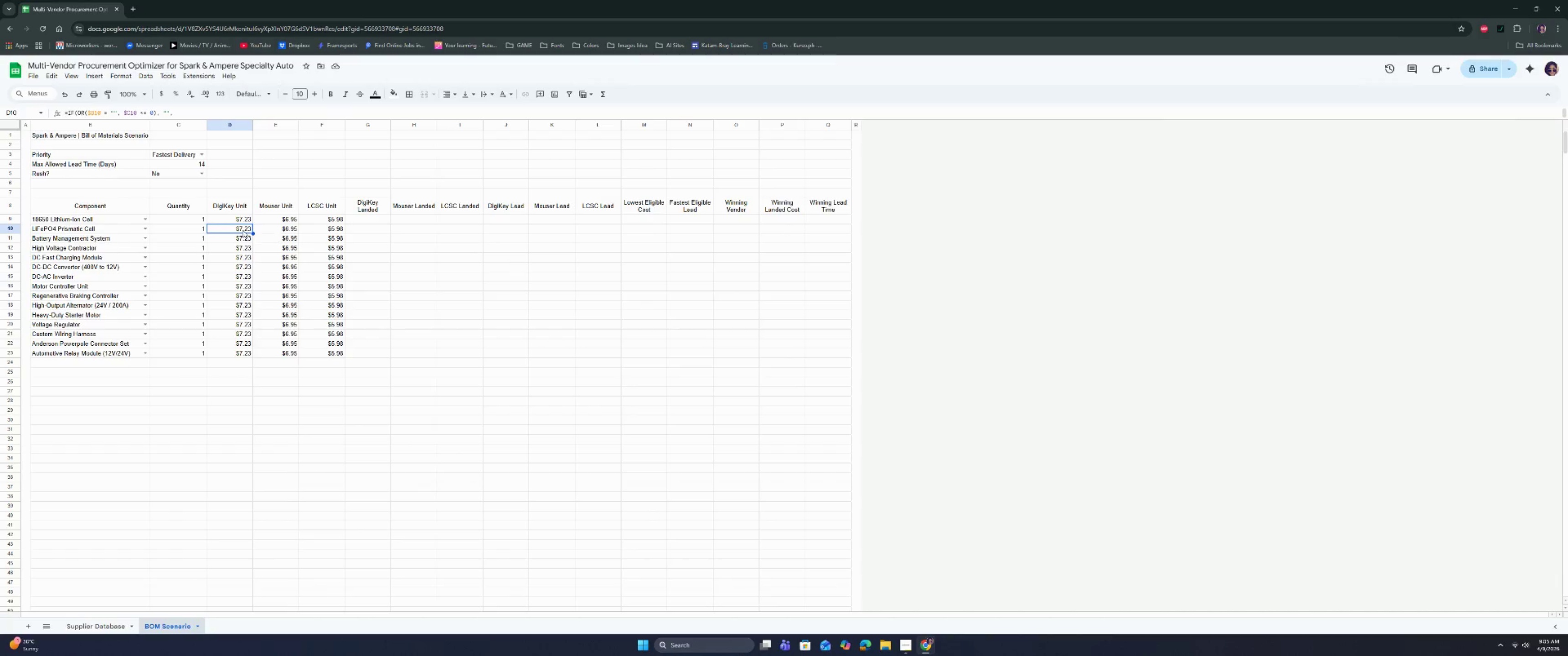 
double_click([240, 228])
 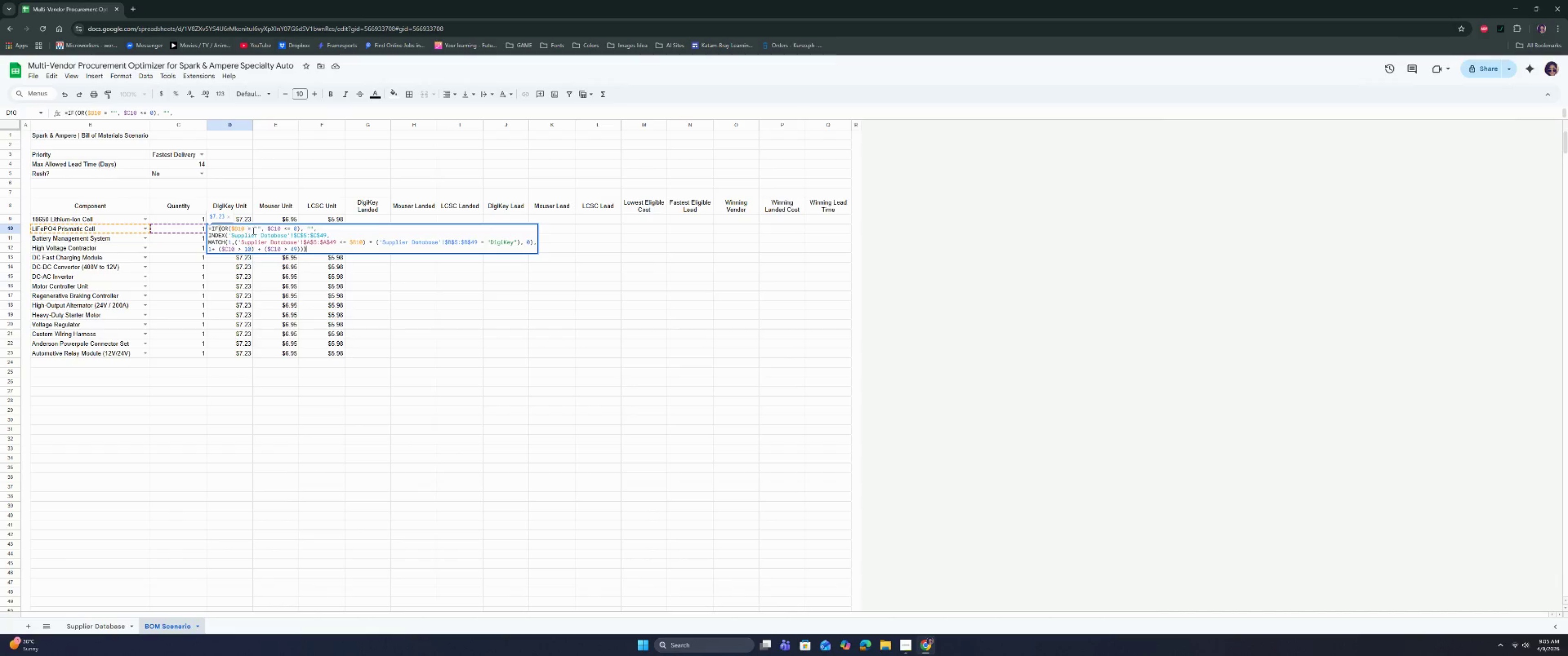 
left_click([243, 229])
 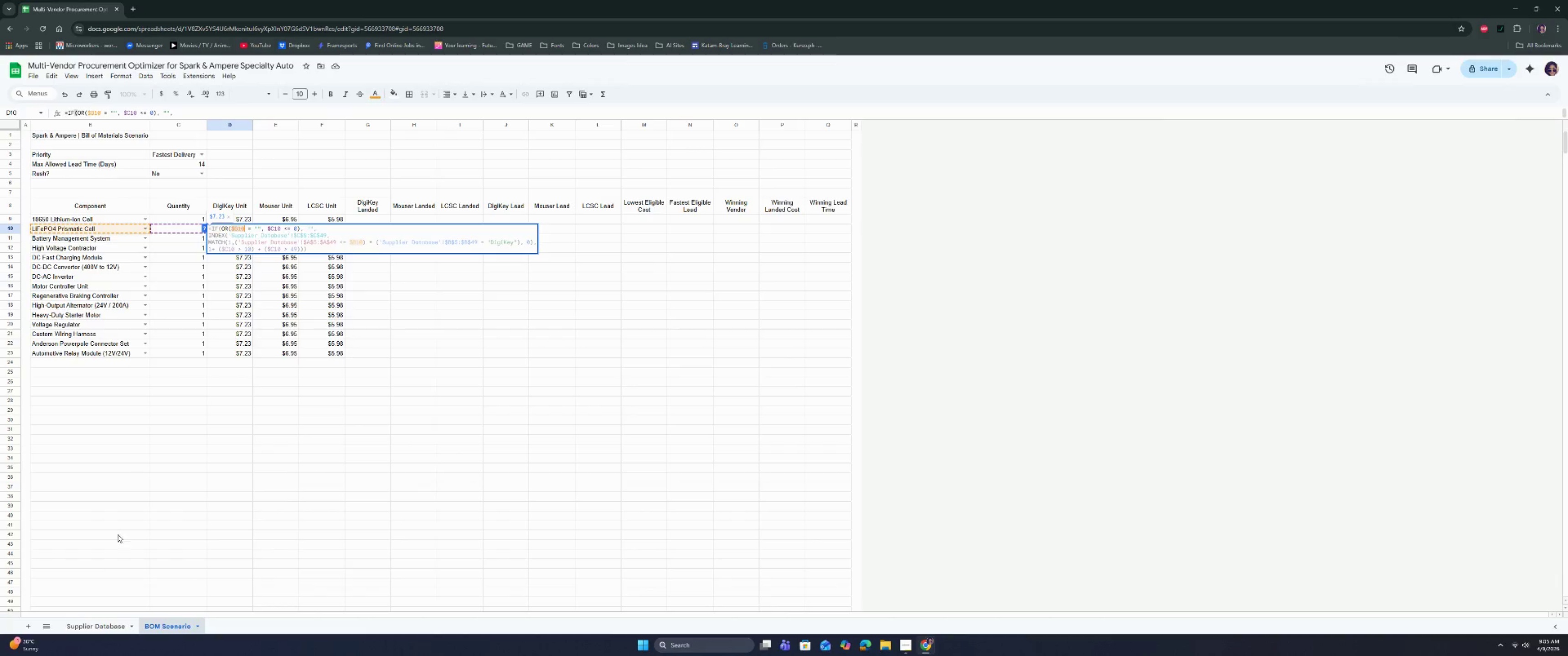 
left_click([97, 626])
 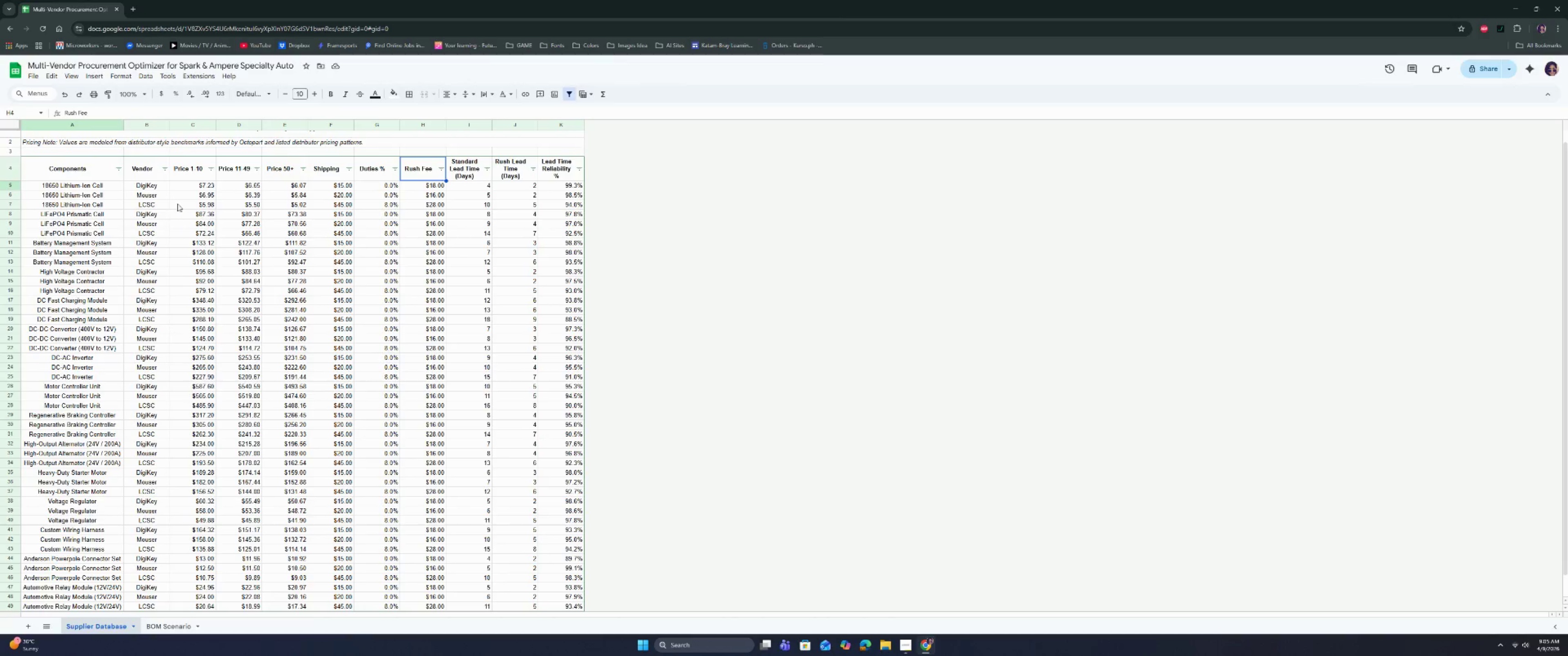 
left_click([187, 183])
 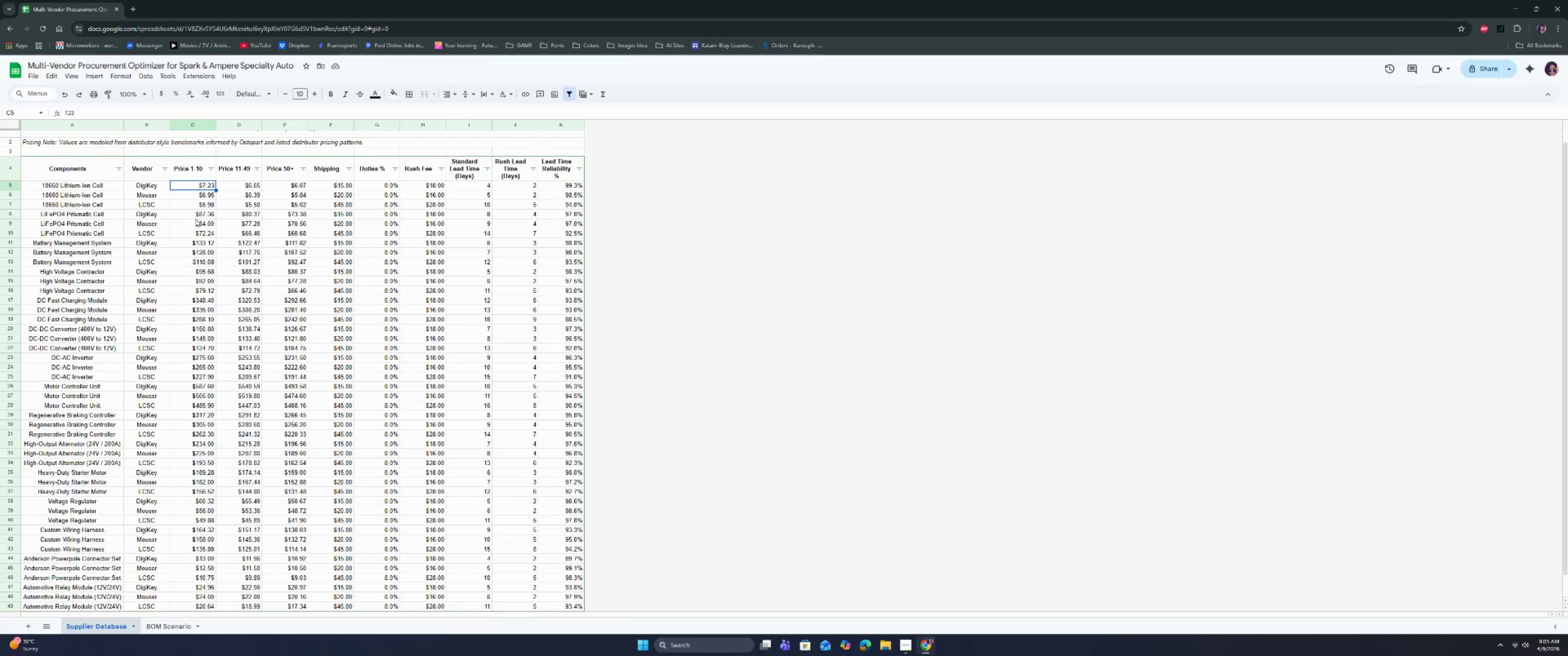 
left_click([197, 214])
 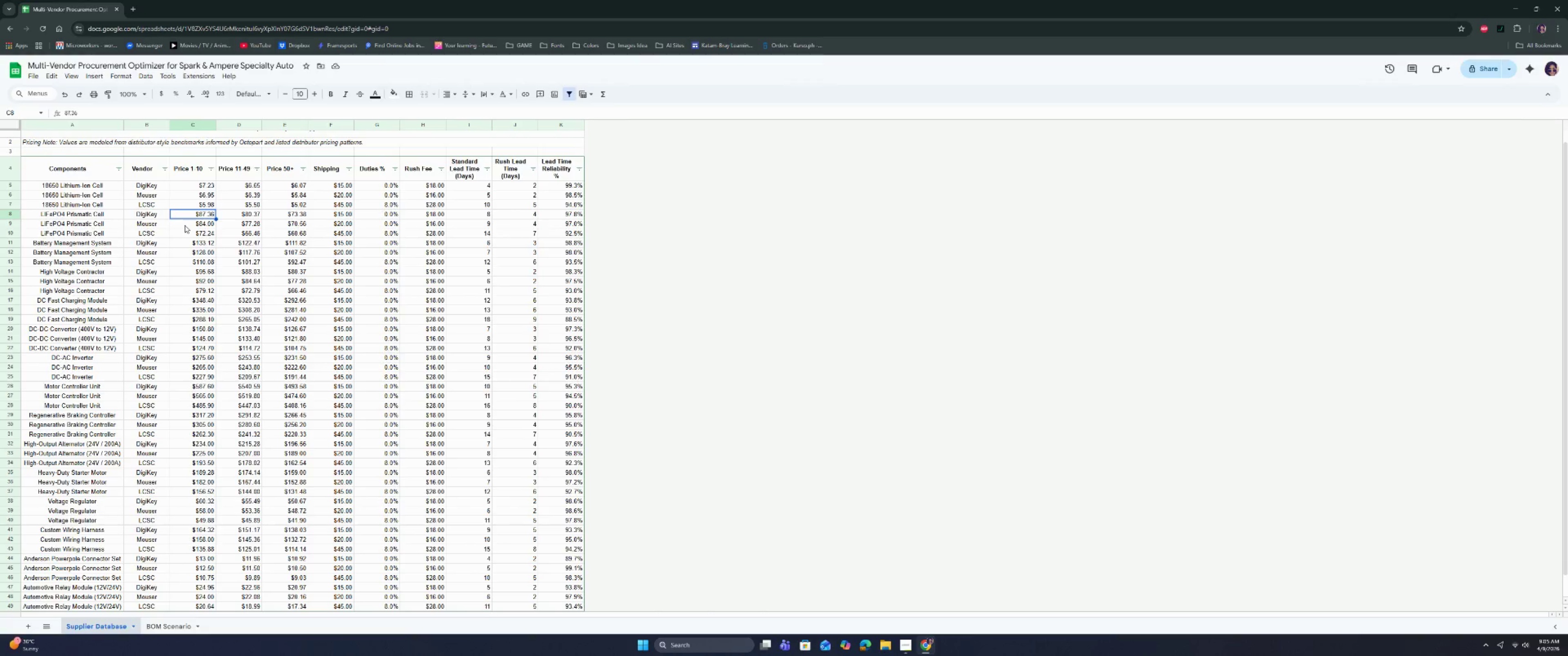 
wait(12.33)
 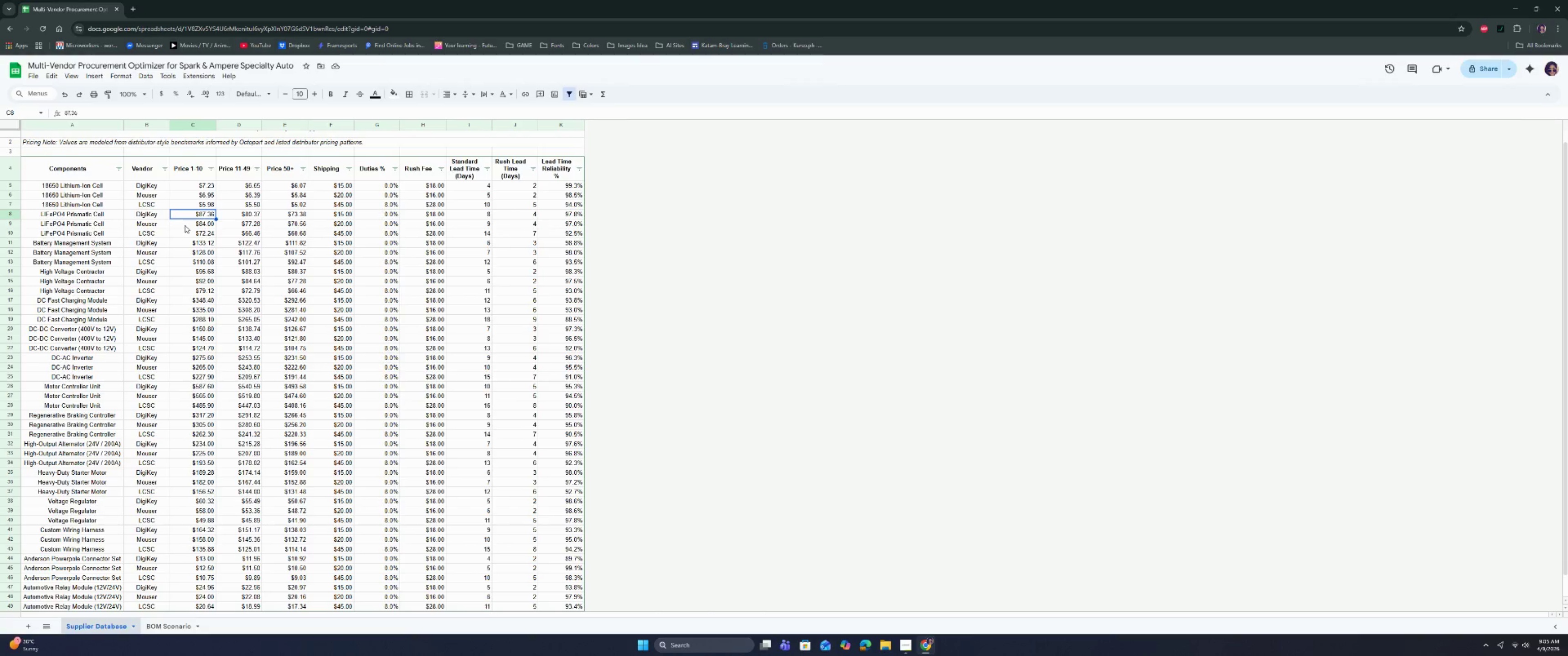 
left_click([209, 215])
 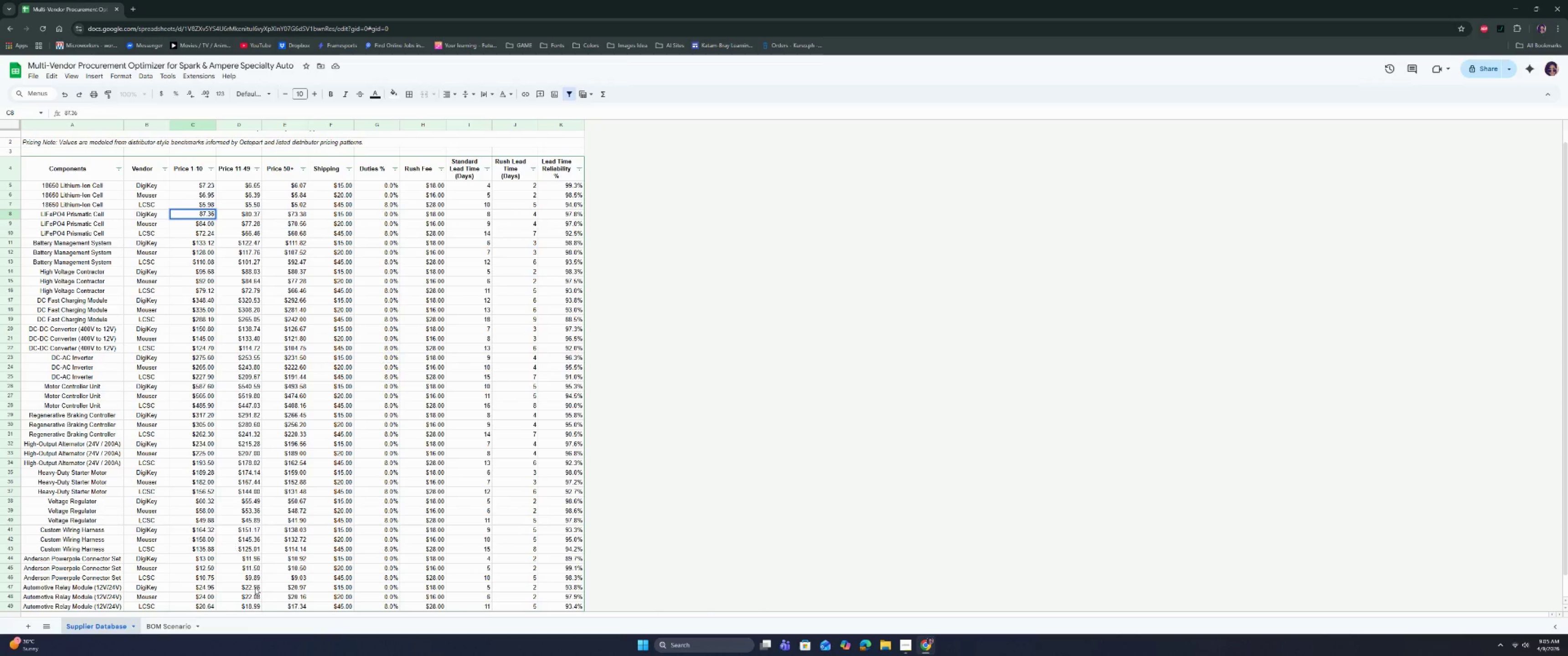 
left_click([166, 628])
 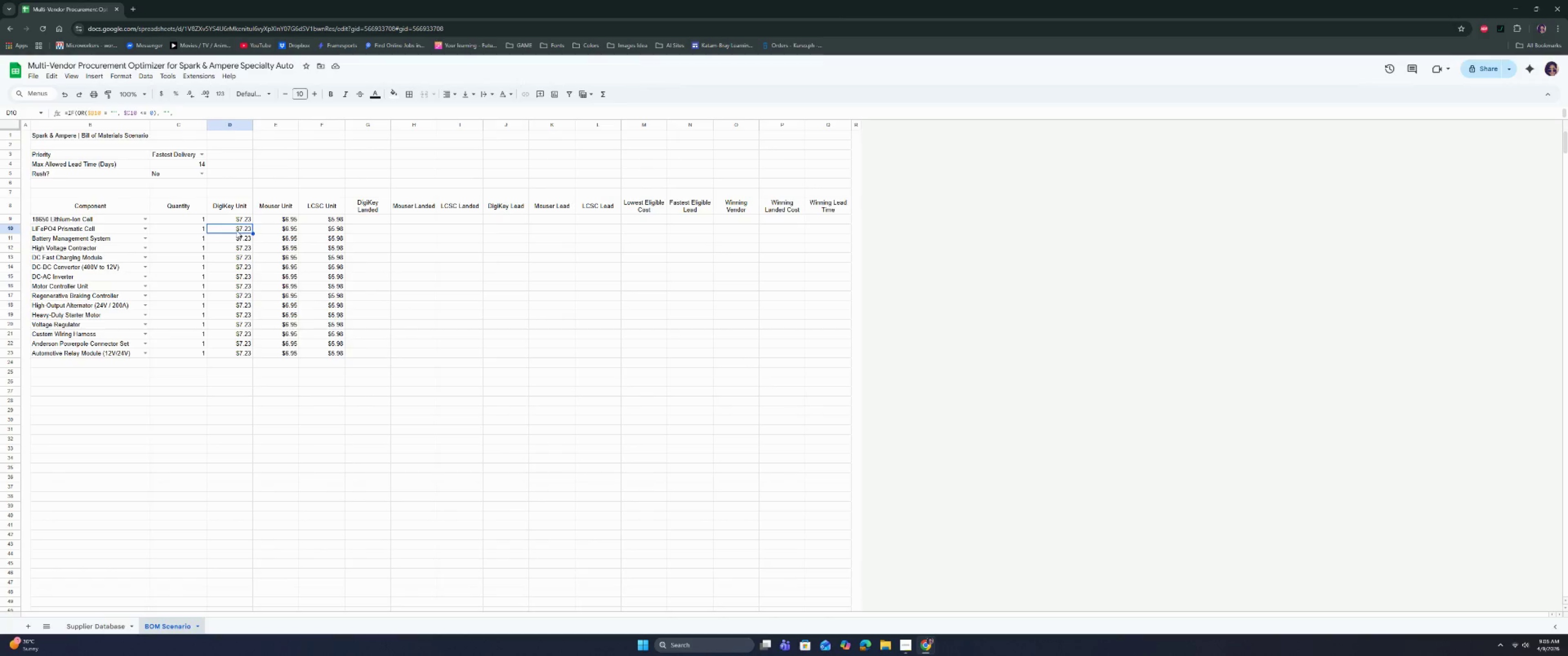 
double_click([237, 231])
 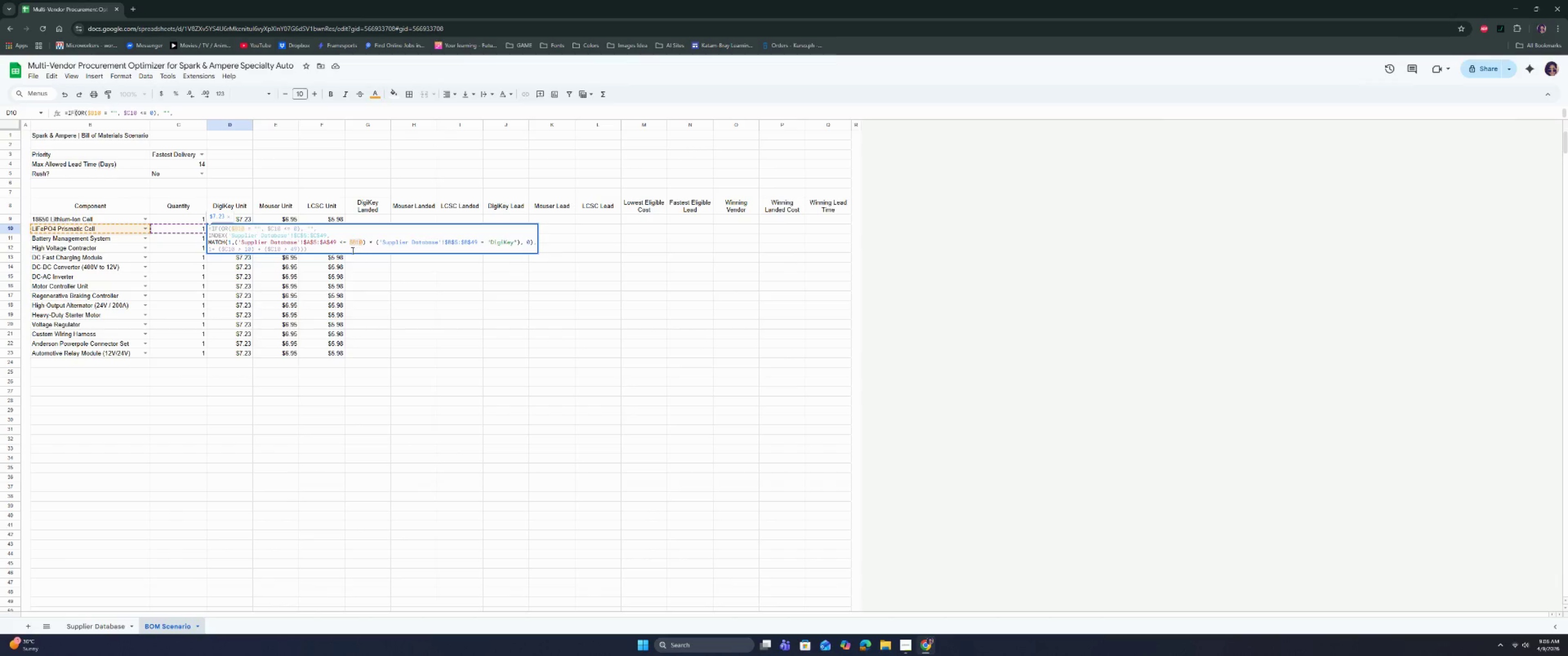 
wait(6.72)
 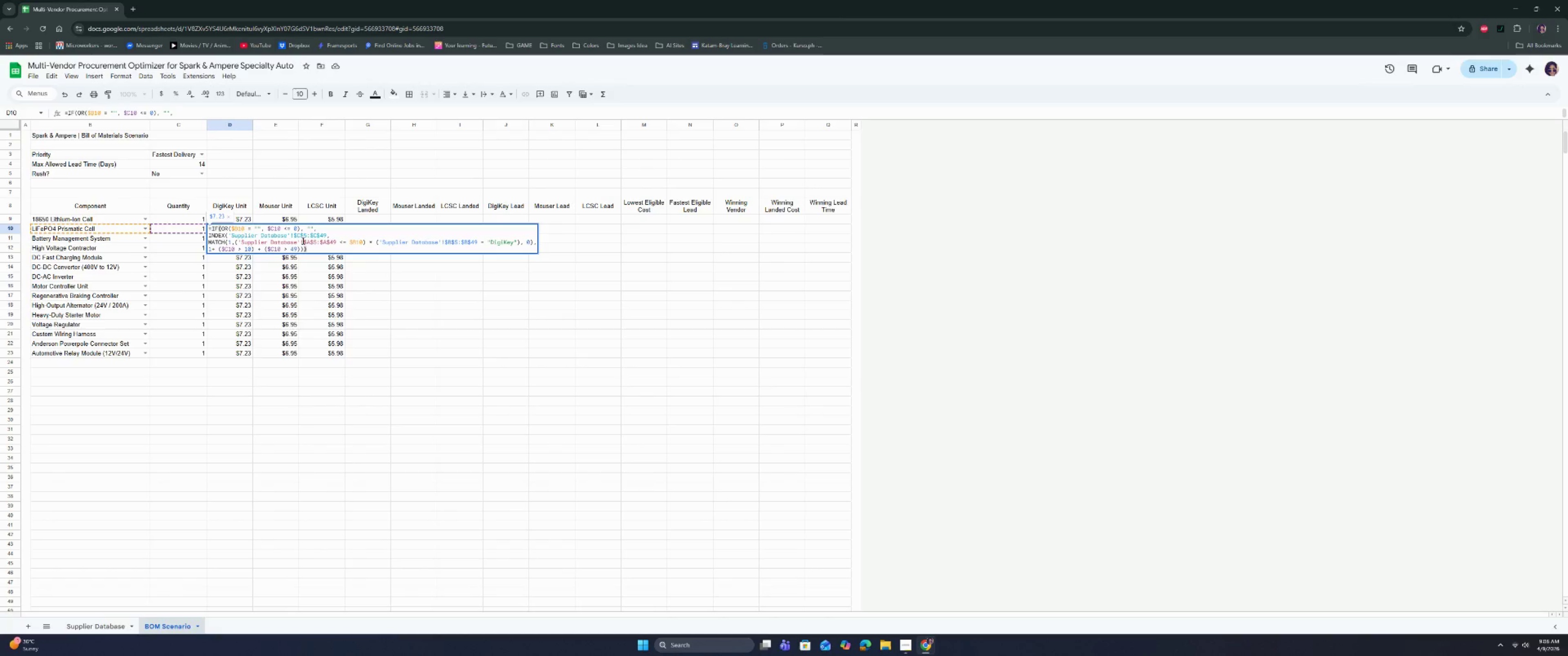 
left_click([409, 242])
 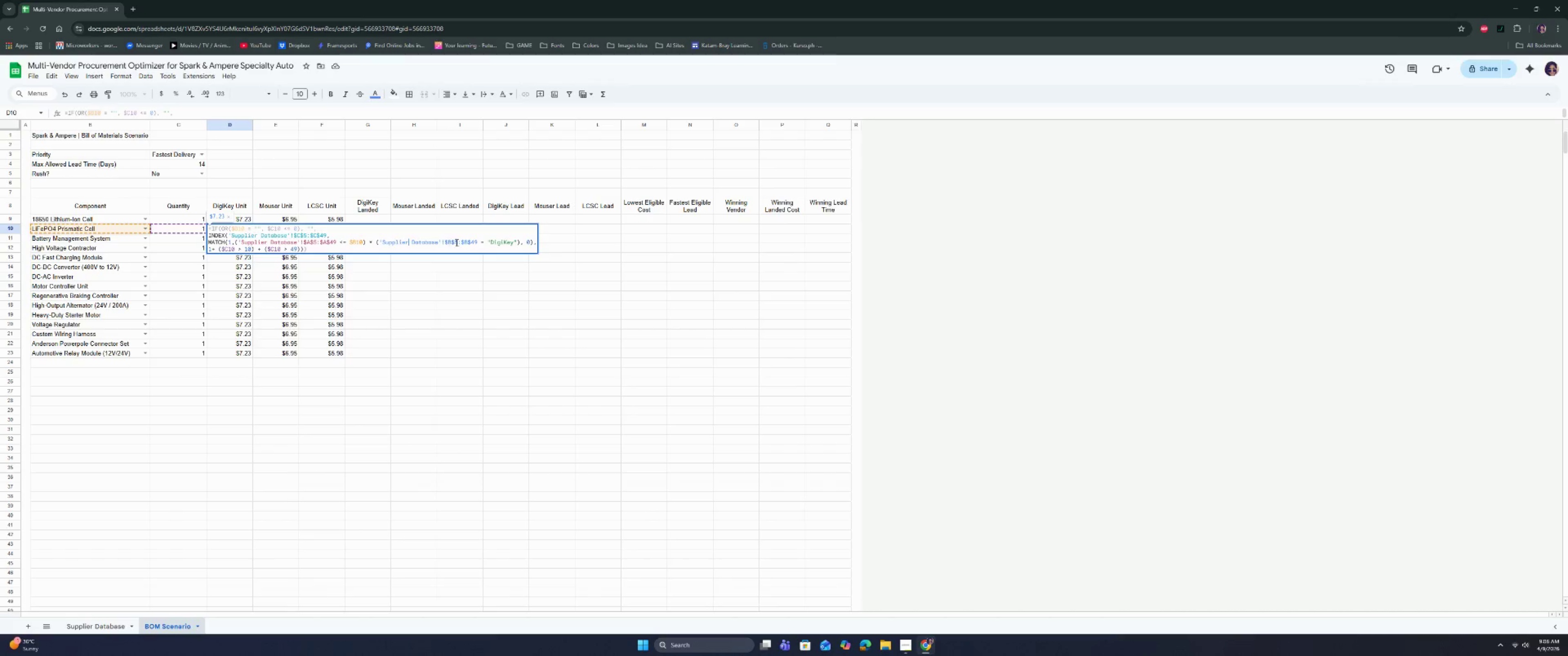 
left_click([462, 243])
 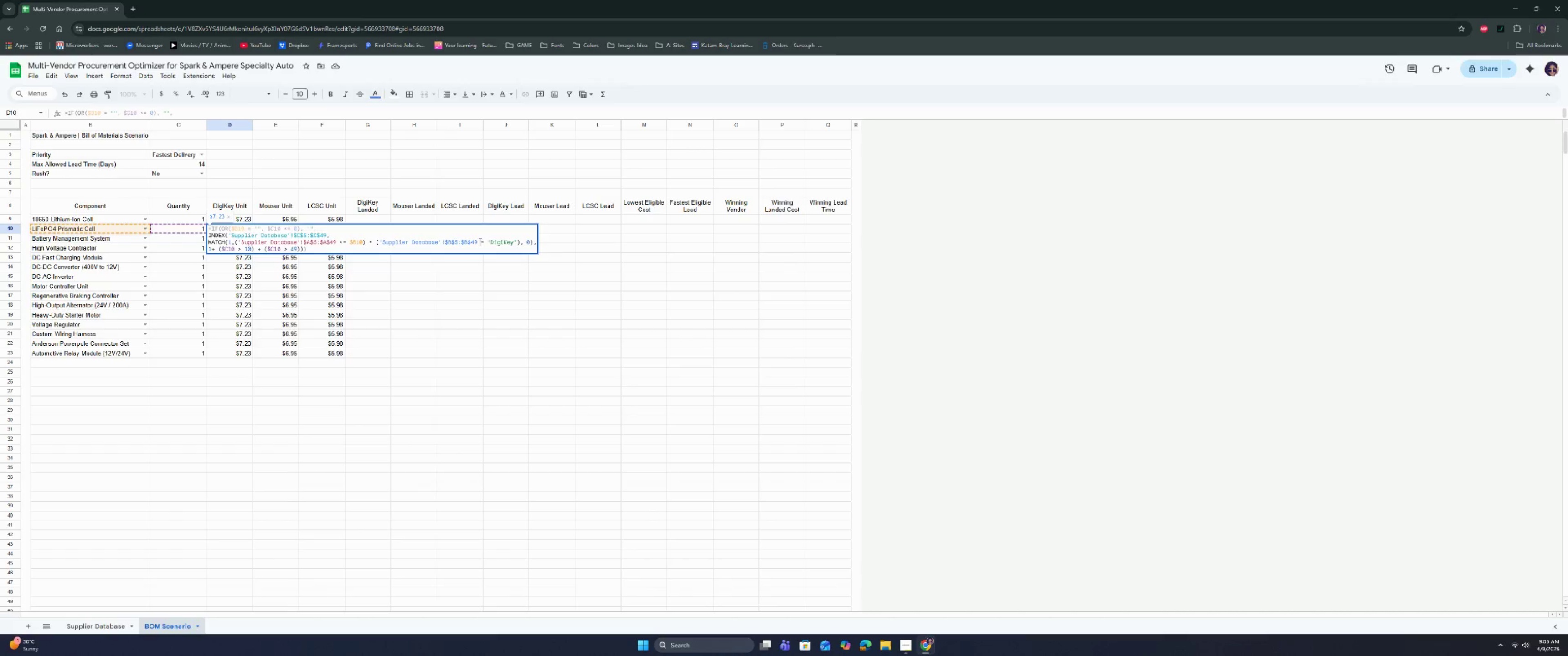 
left_click([503, 242])
 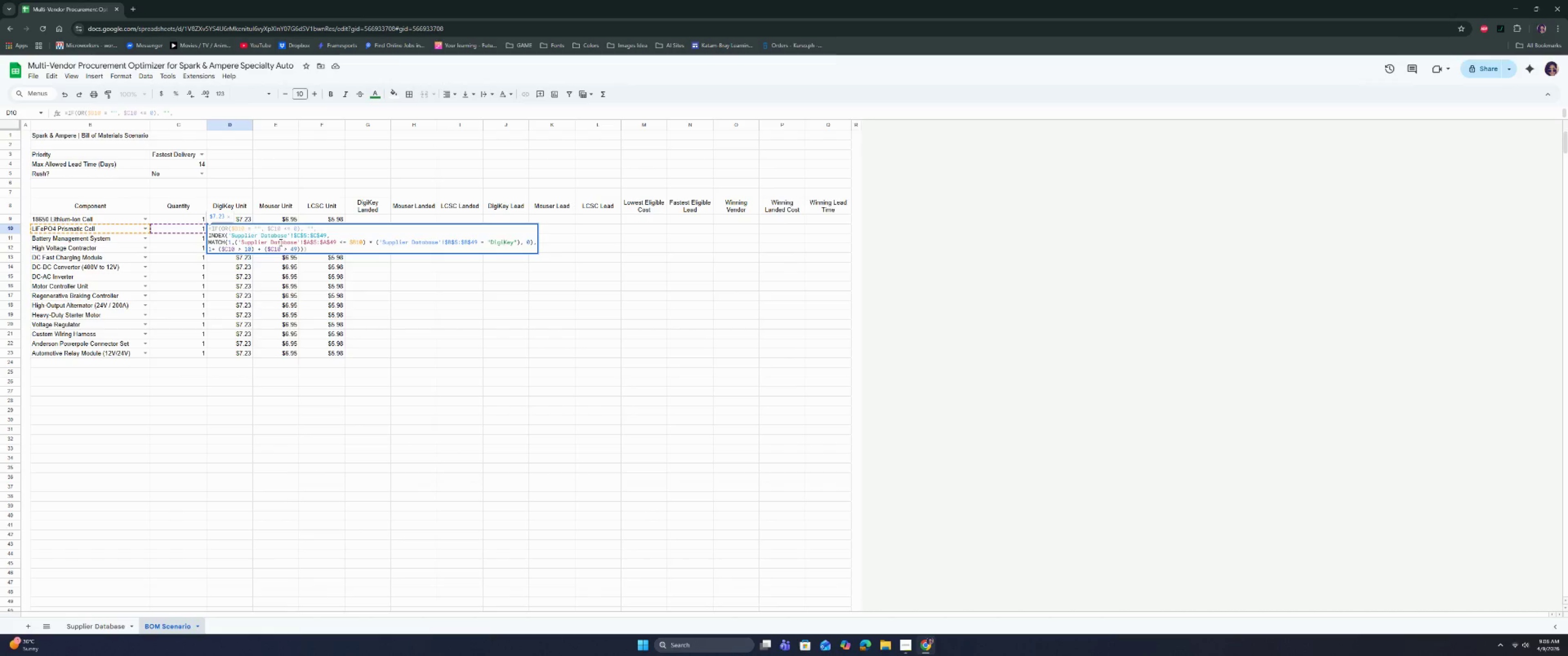 
left_click([315, 236])
 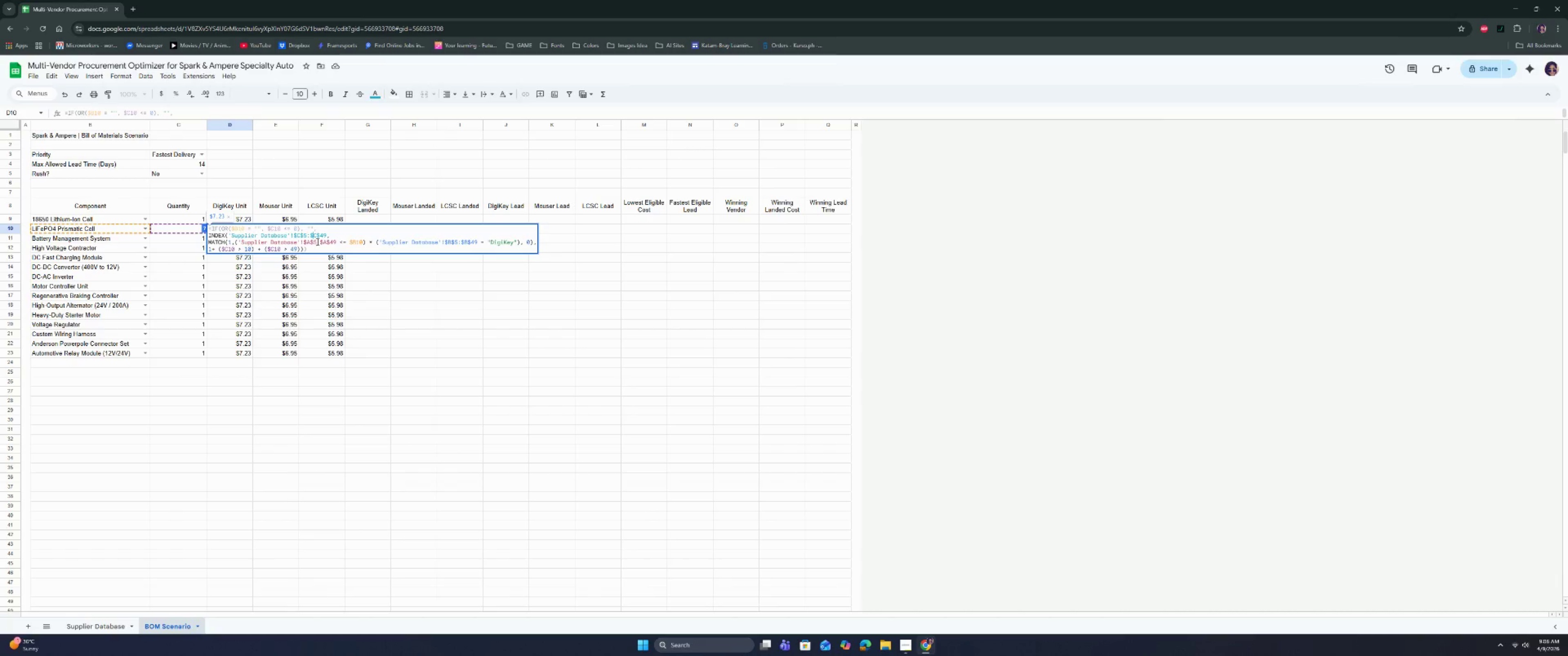 
wait(7.32)
 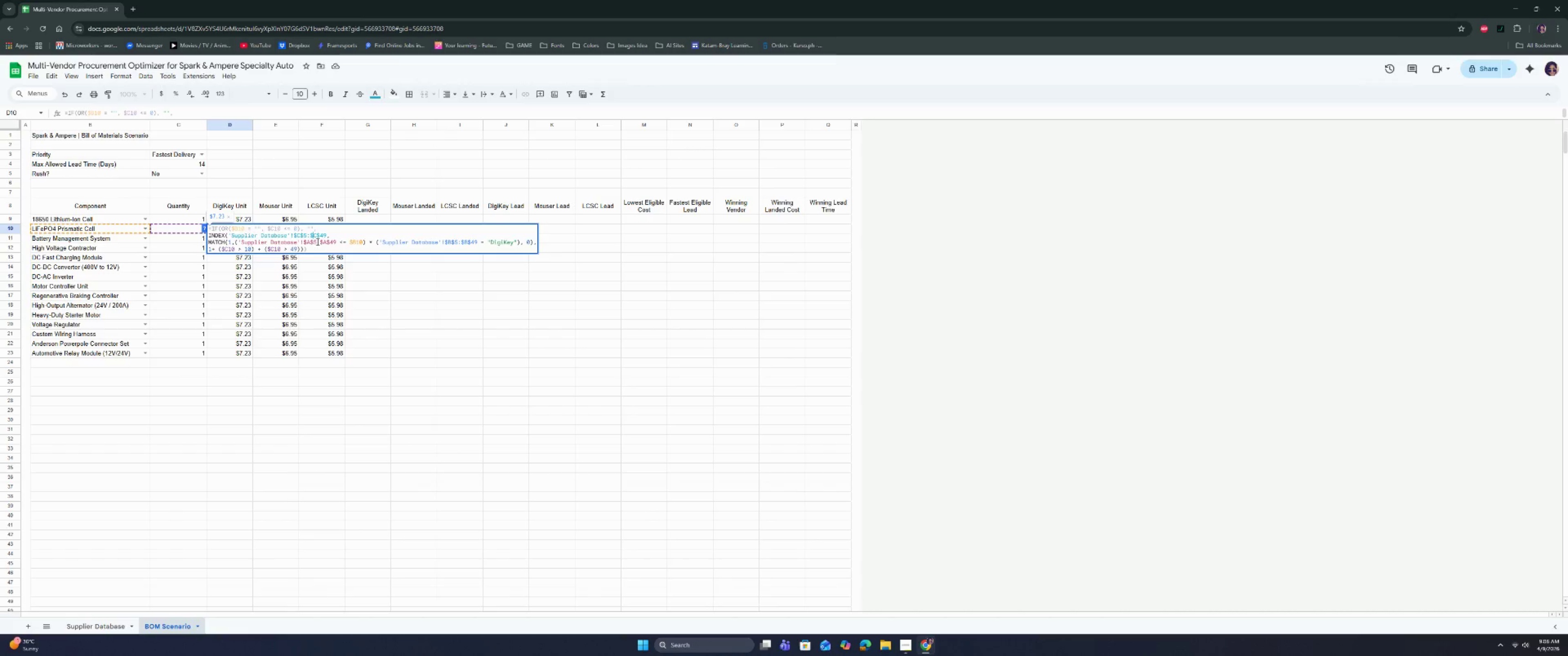 
left_click([237, 234])
 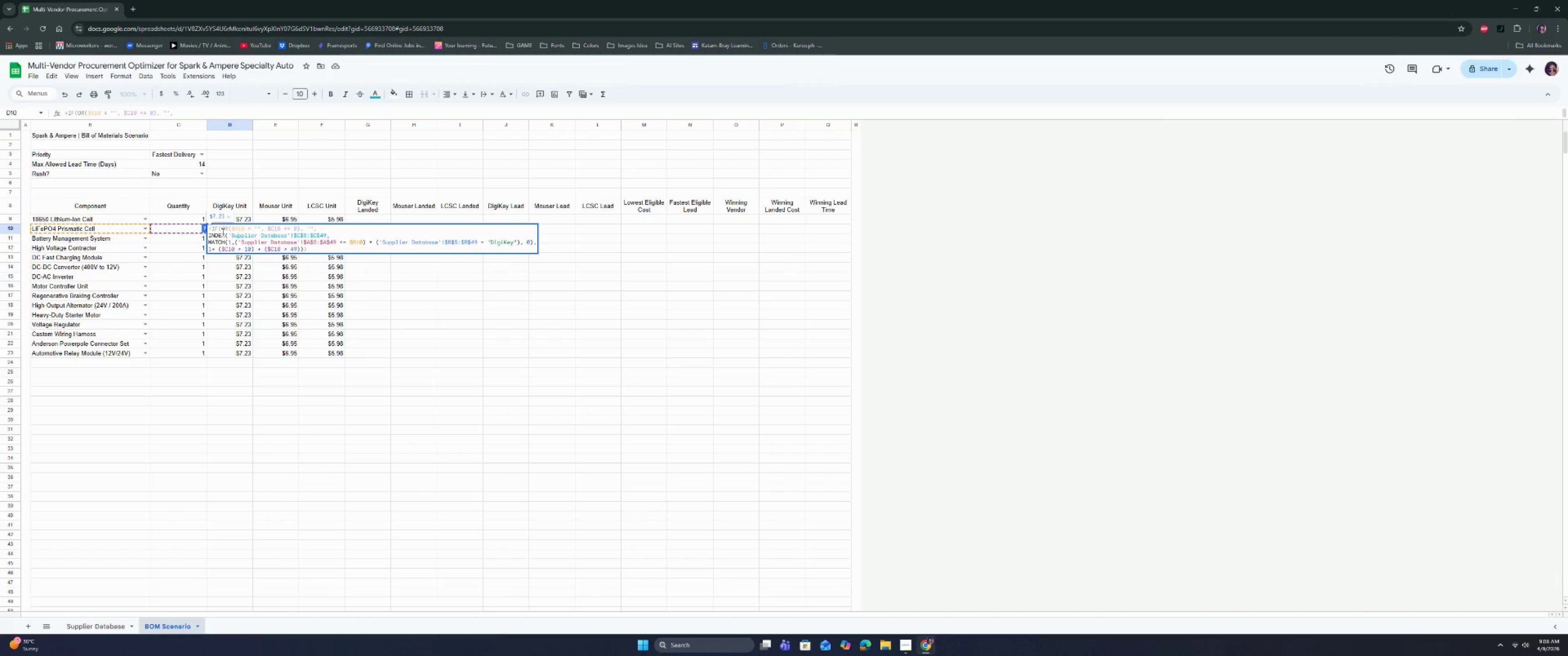 
left_click([222, 231])
 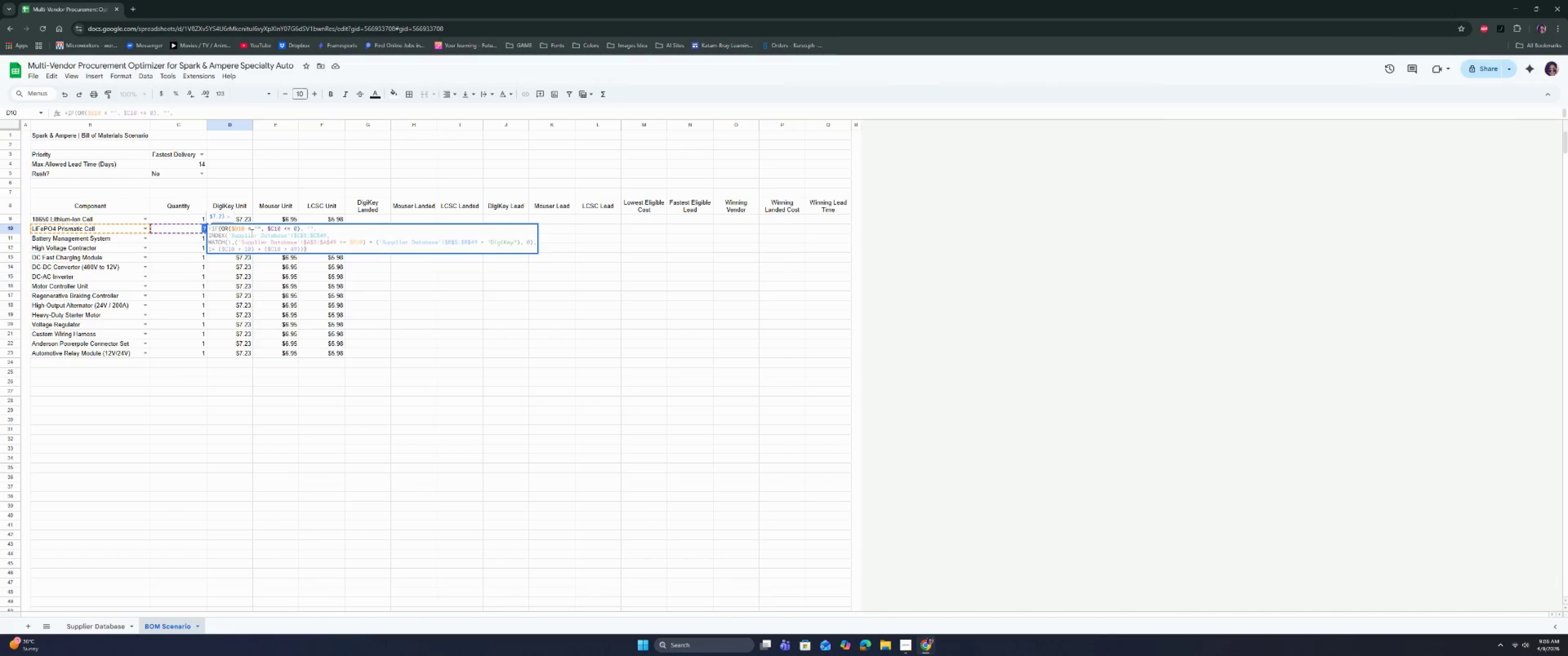 
left_click([250, 229])
 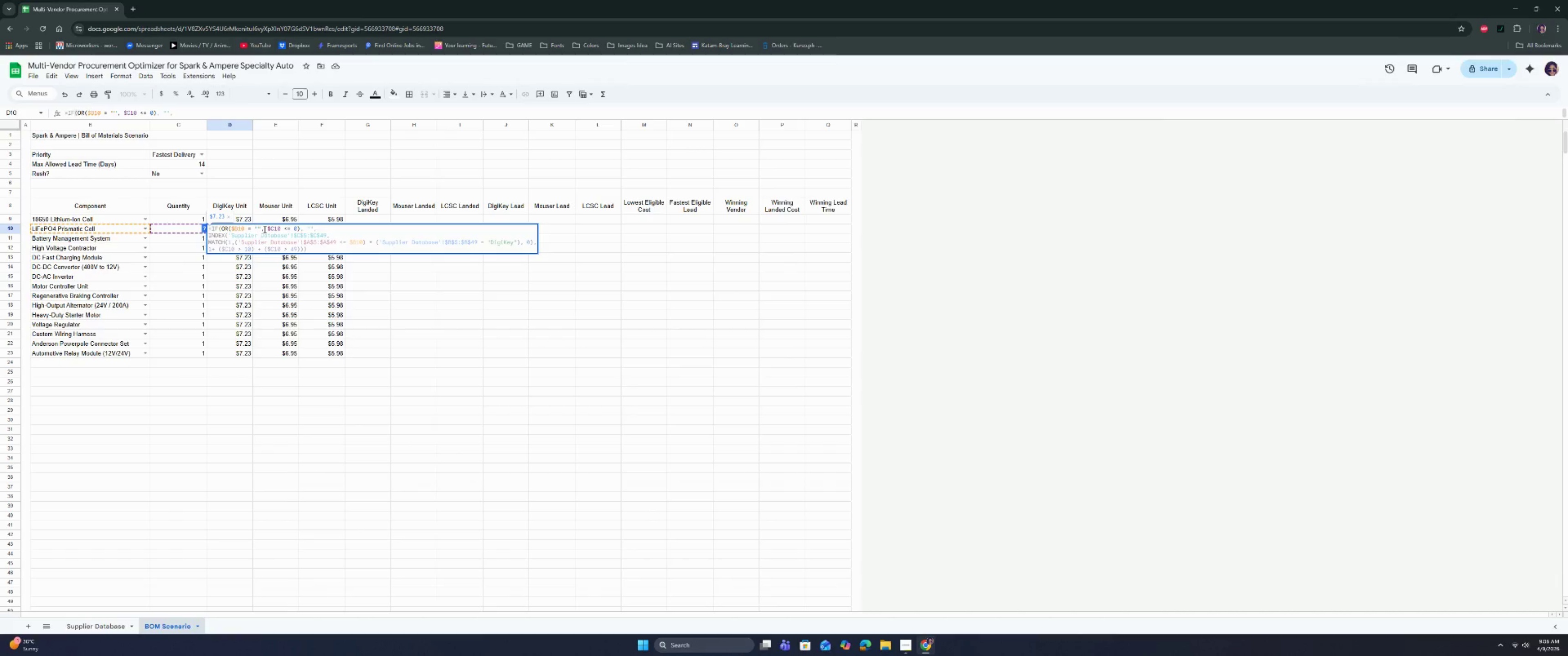 
left_click([264, 229])
 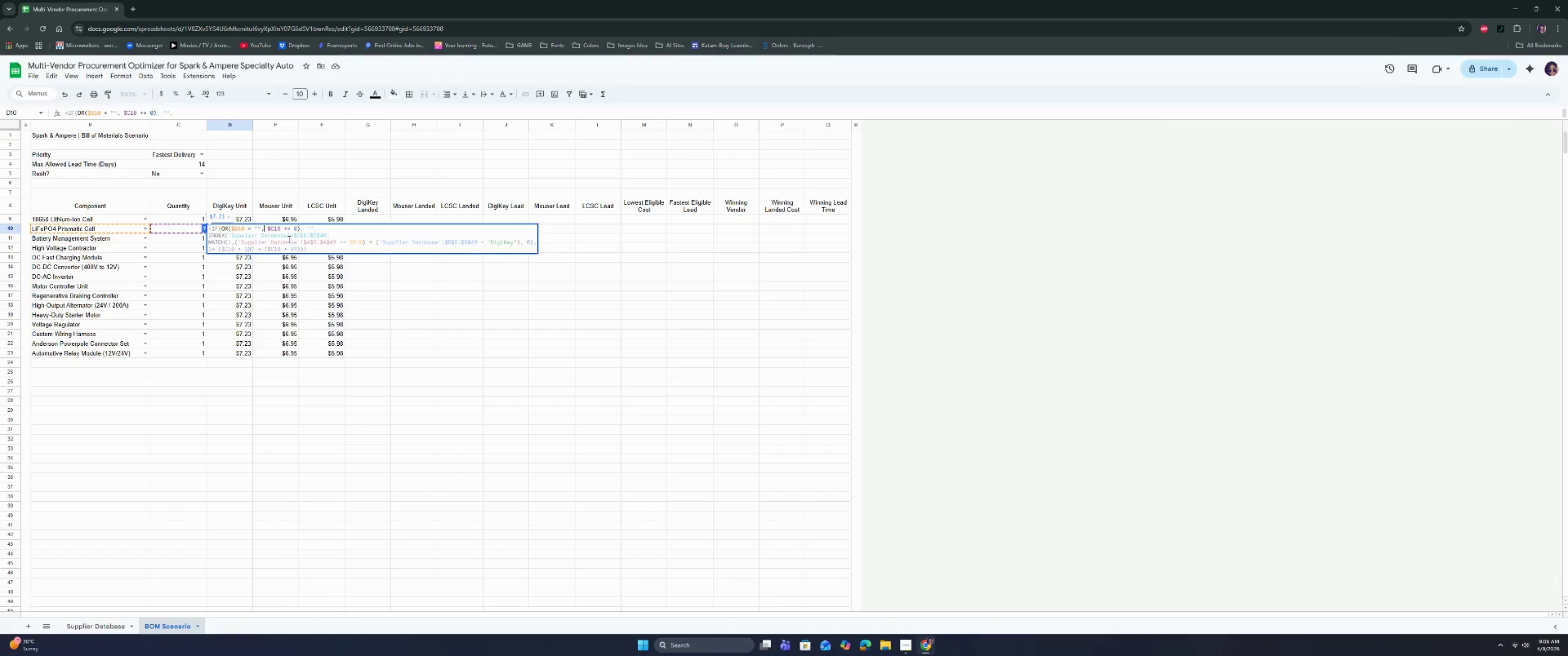 
left_click([283, 230])
 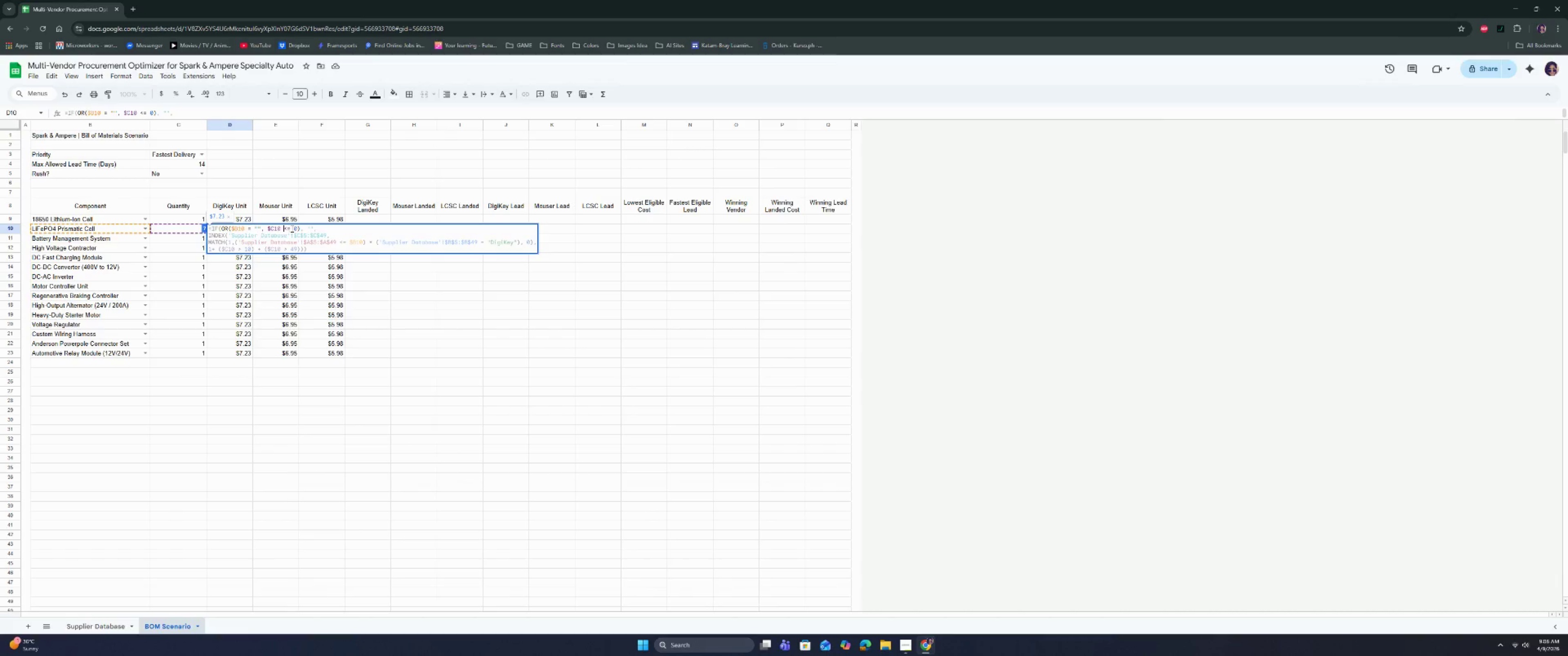 
double_click([291, 228])
 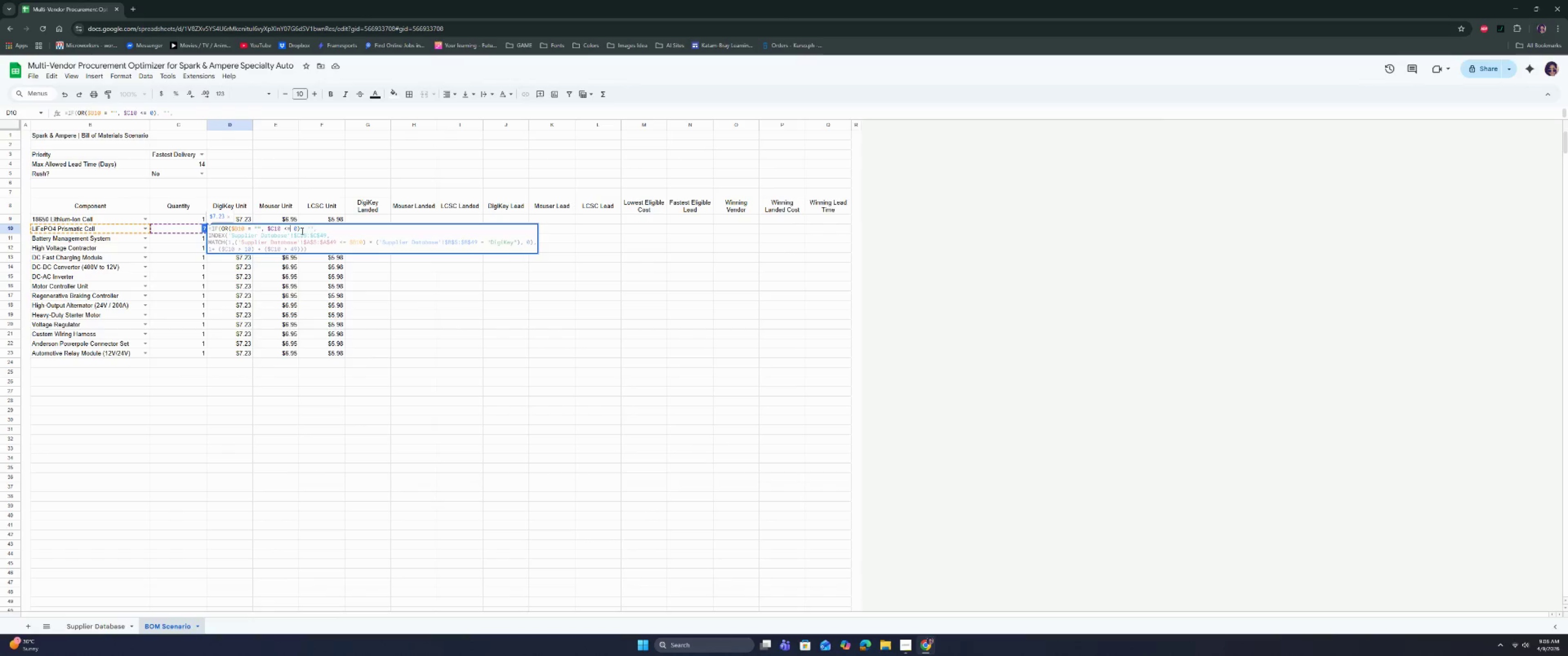 
left_click([303, 230])
 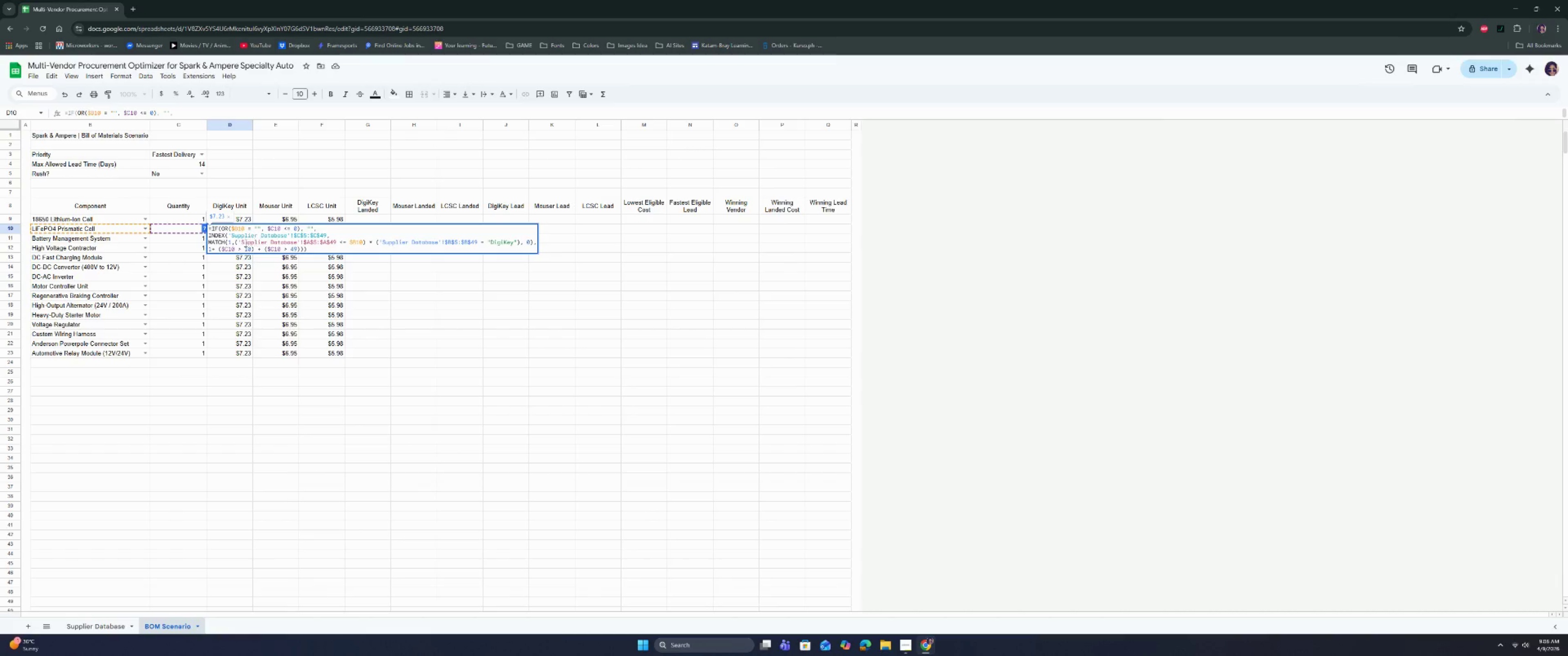 
left_click([234, 239])
 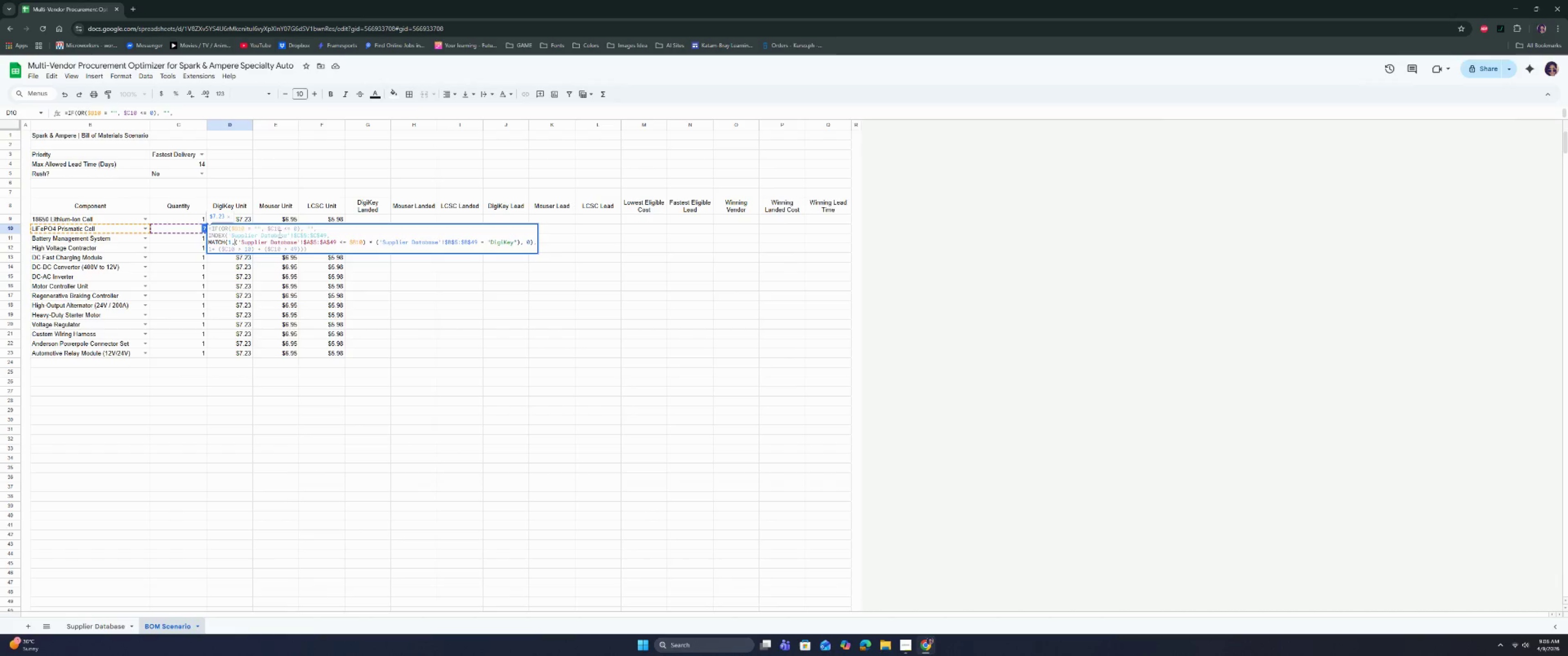 
left_click([287, 233])
 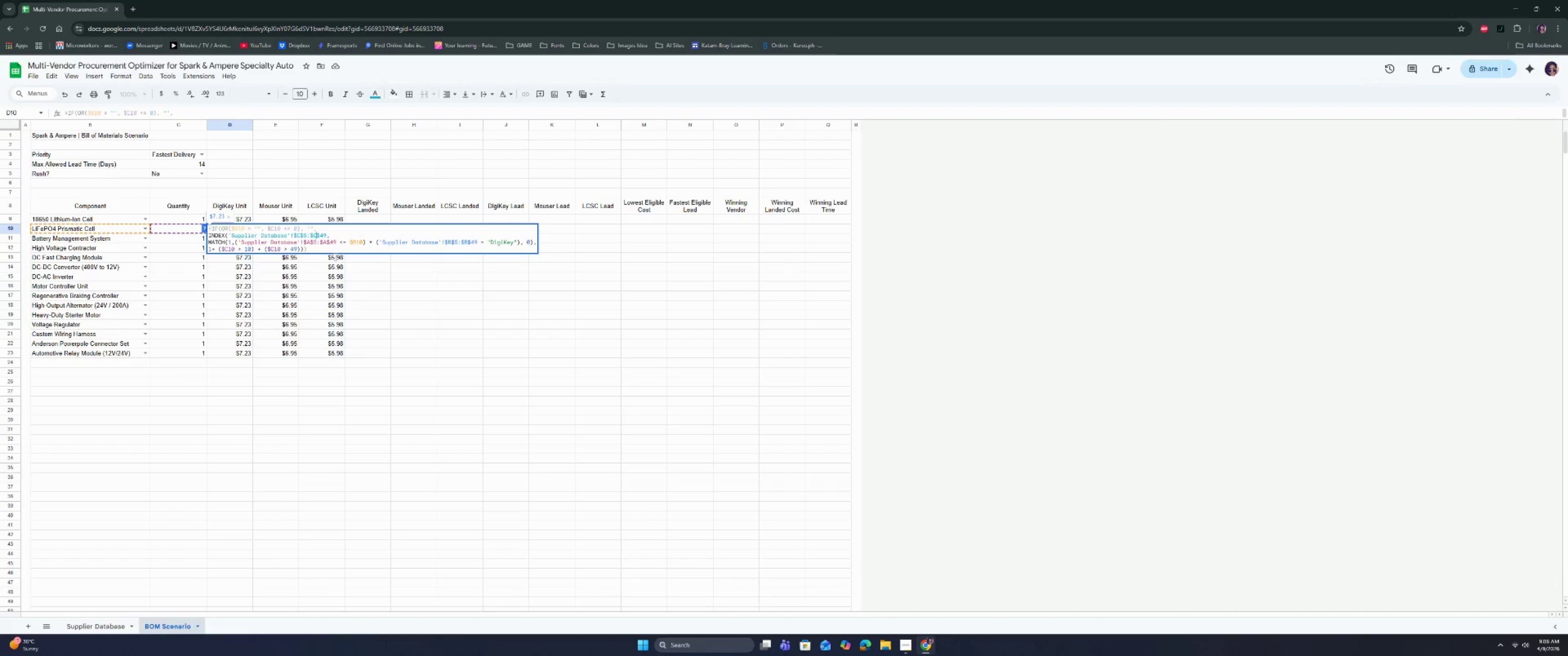 
key(Backspace)
 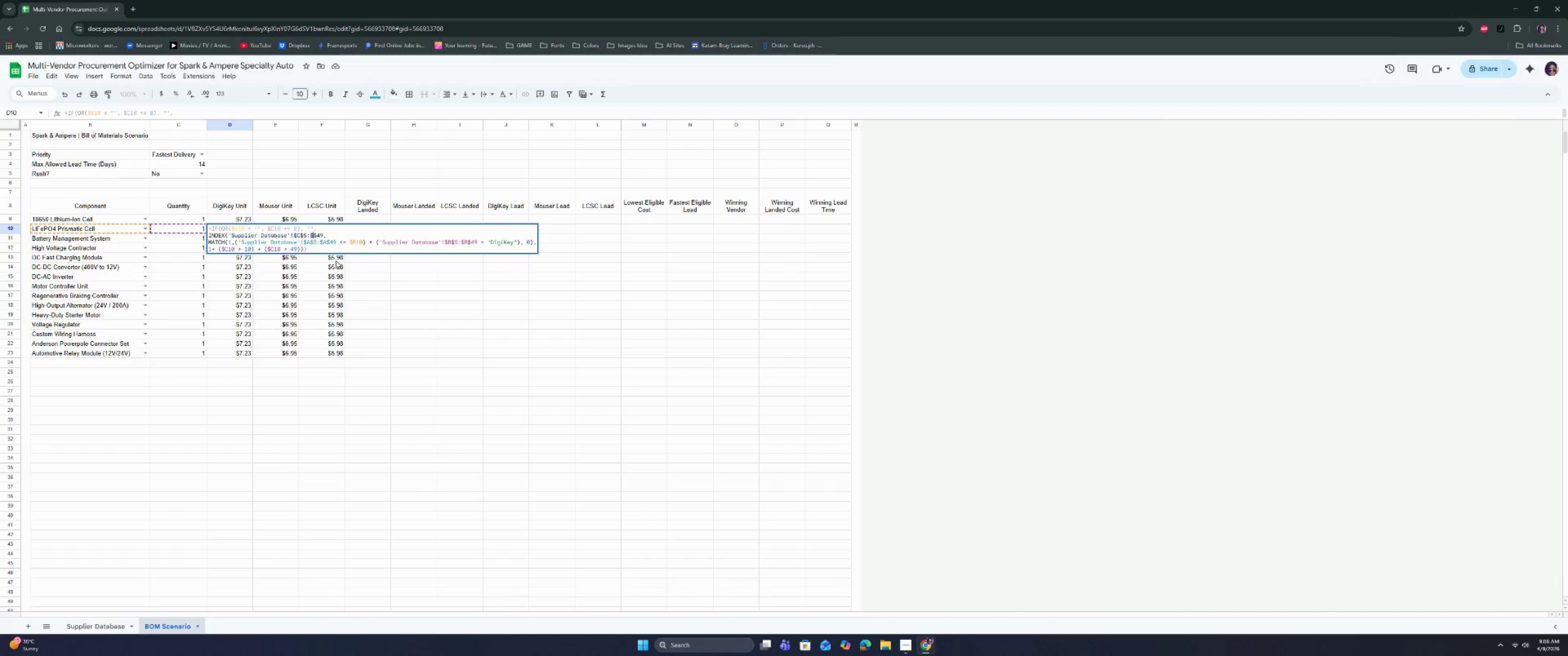 
key(E)
 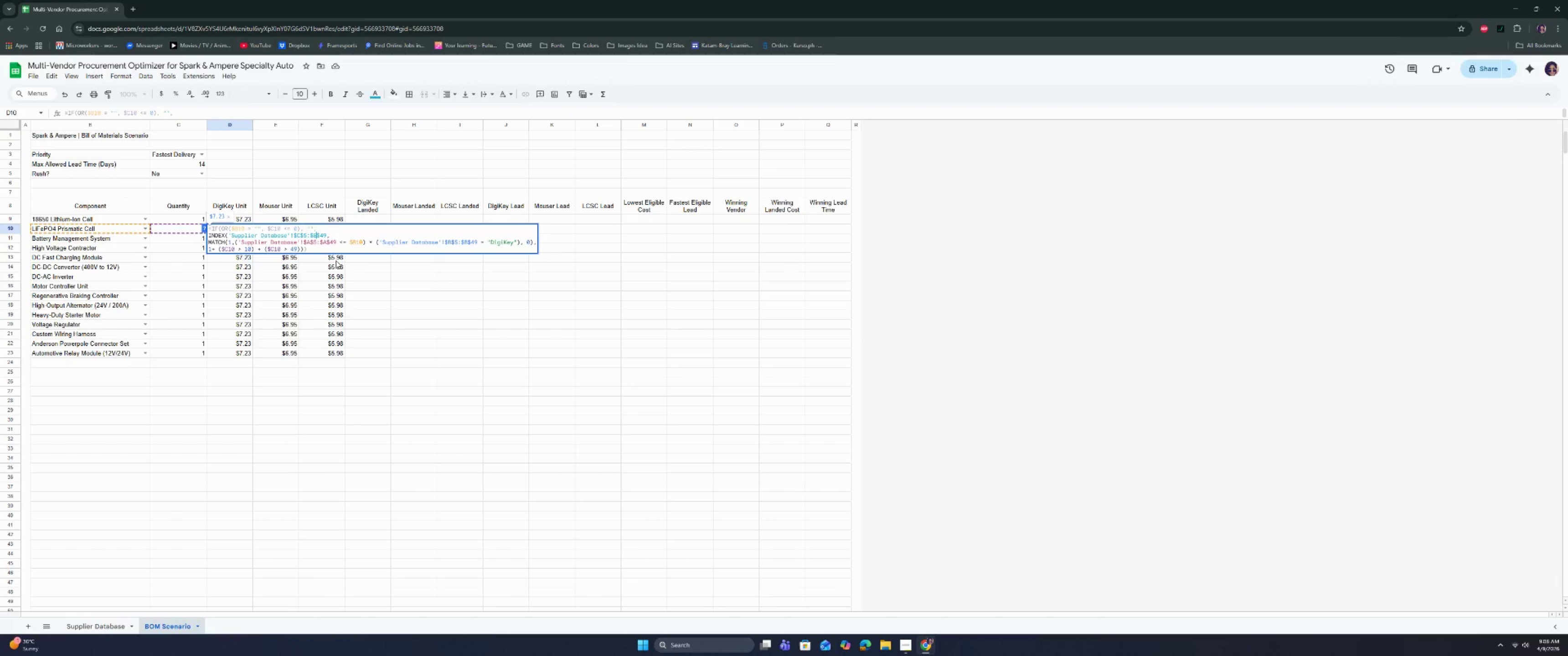 
key(Enter)
 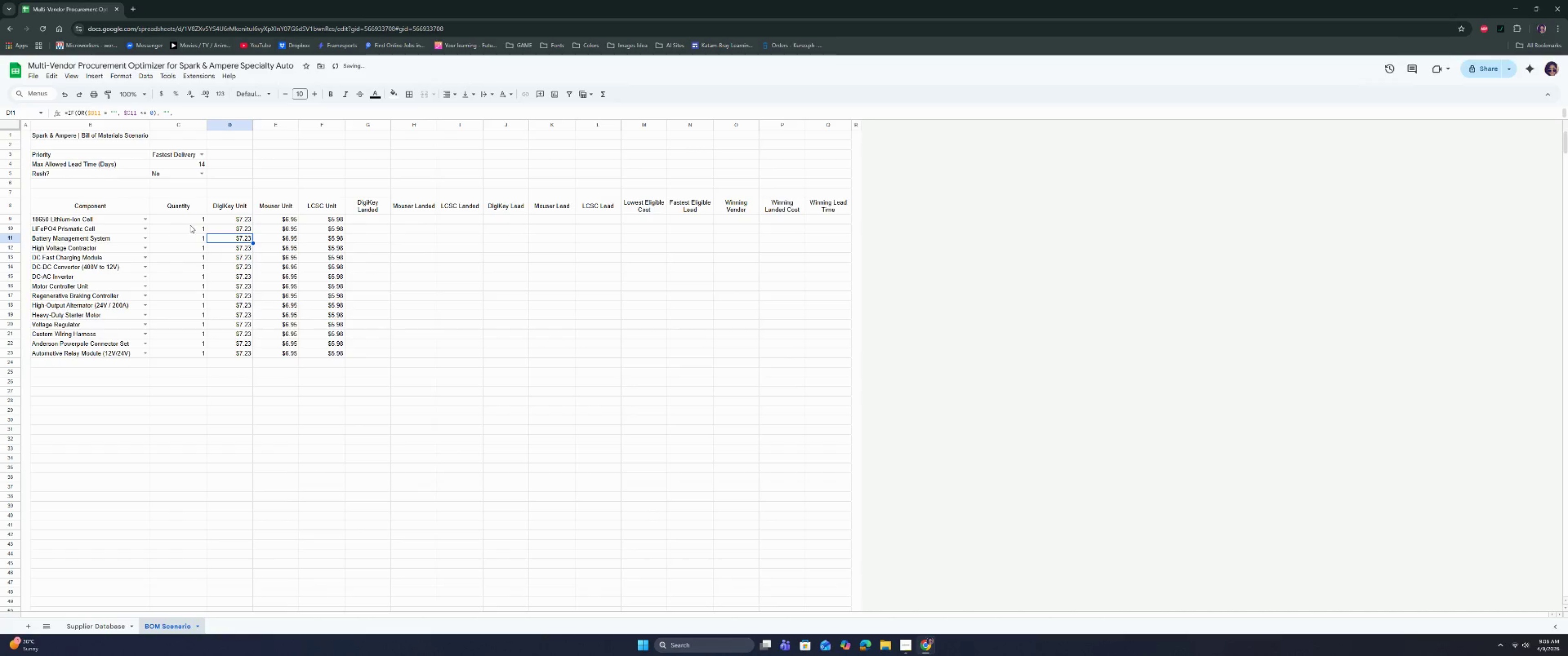 
double_click([240, 219])
 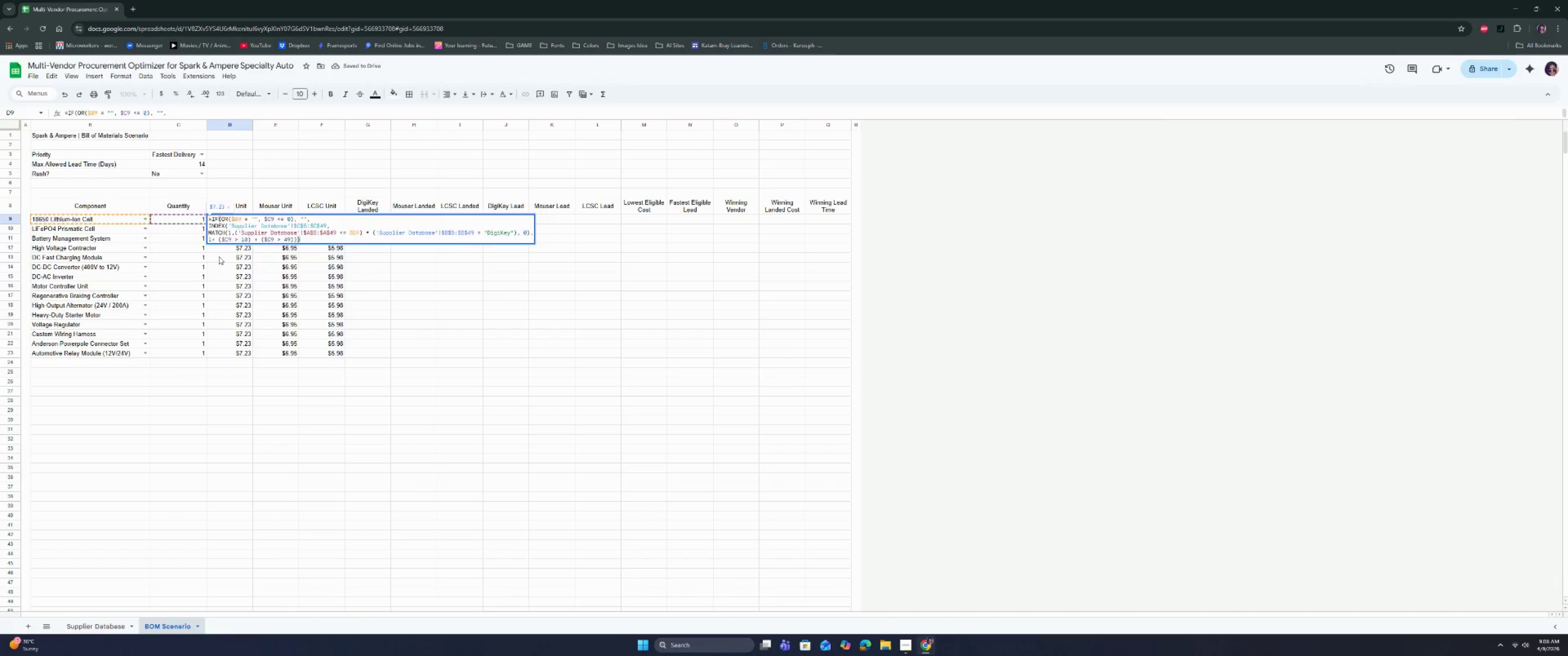 
double_click([227, 228])
 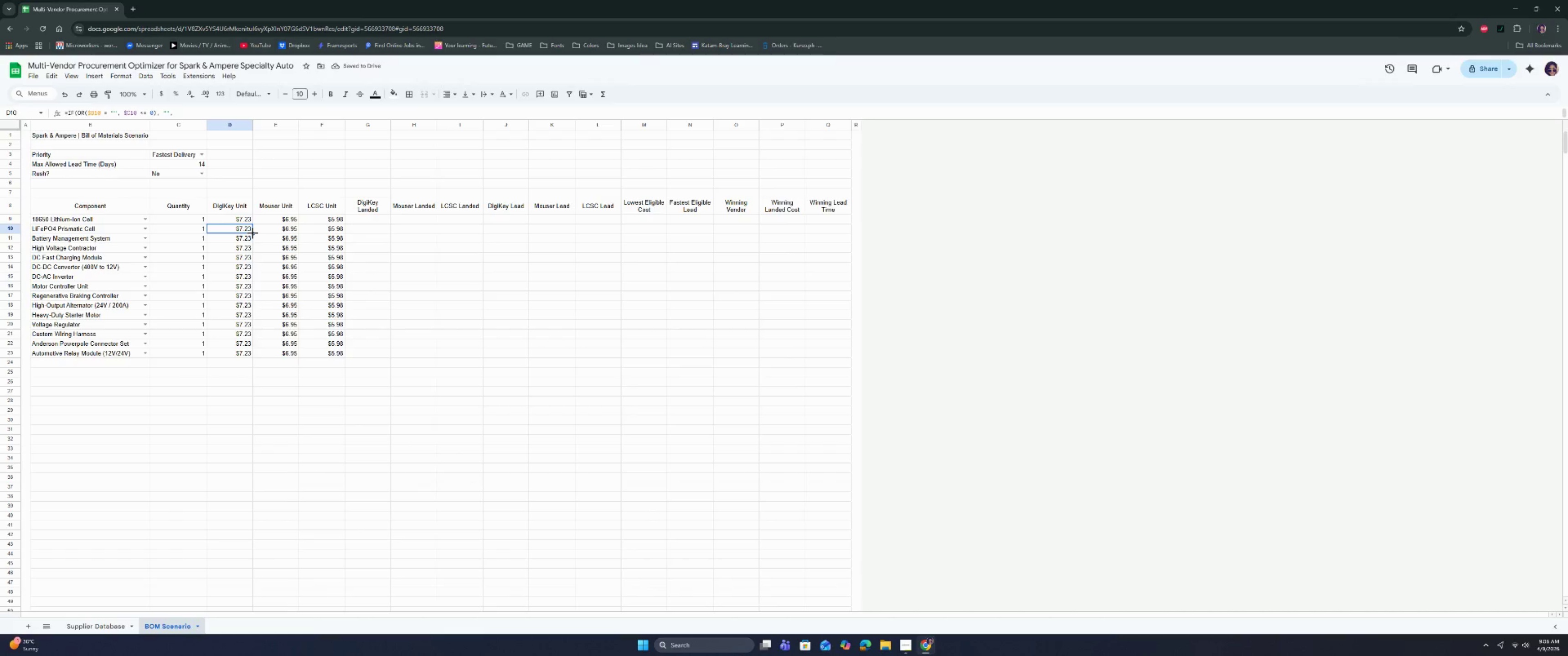 
left_click_drag(start_coordinate=[253, 233], to_coordinate=[252, 220])
 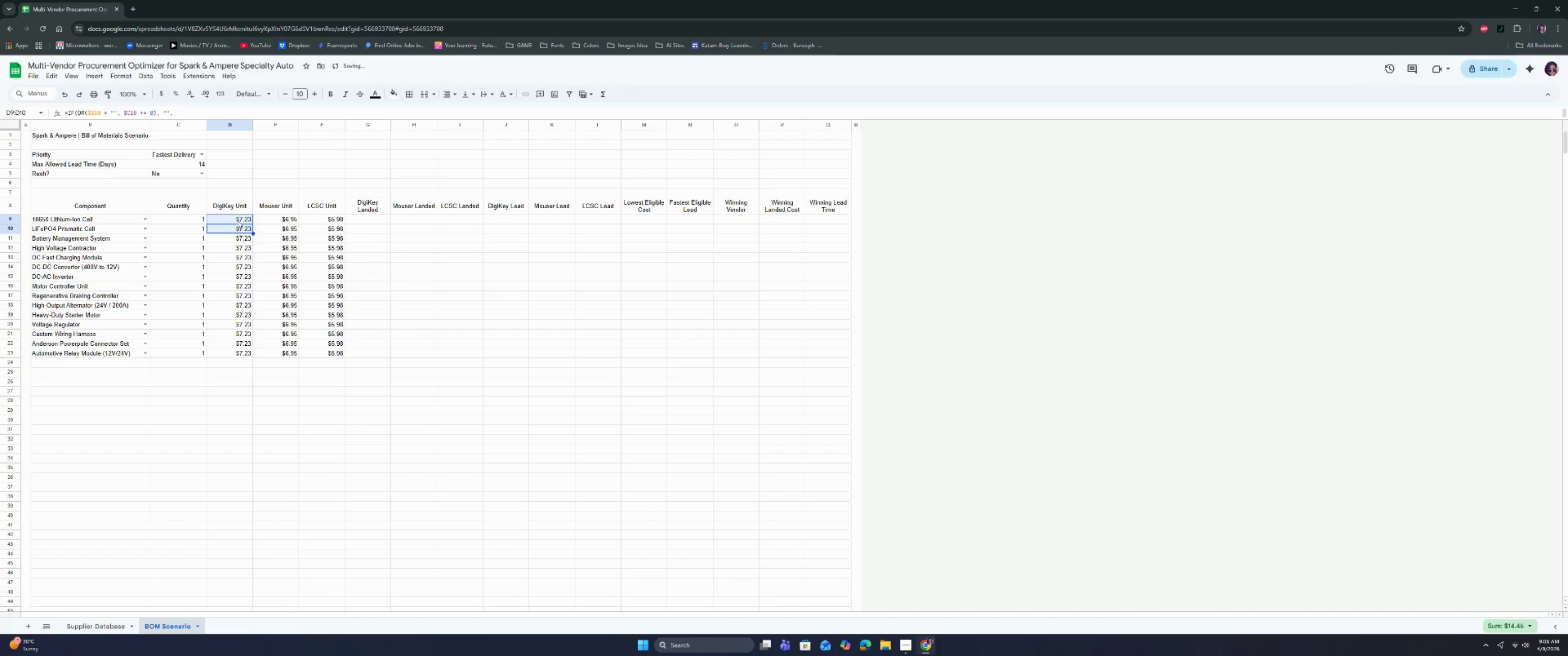 
double_click([237, 220])
 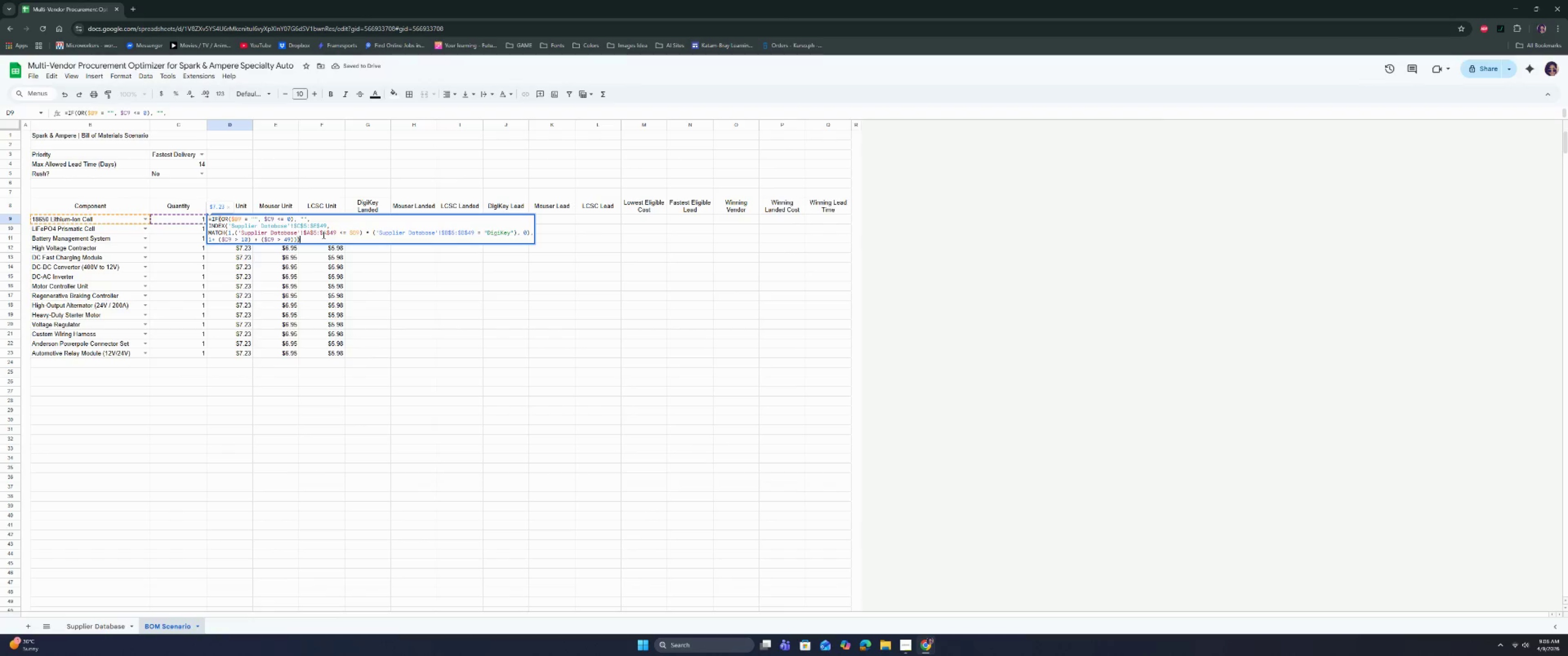 
left_click([255, 227])
 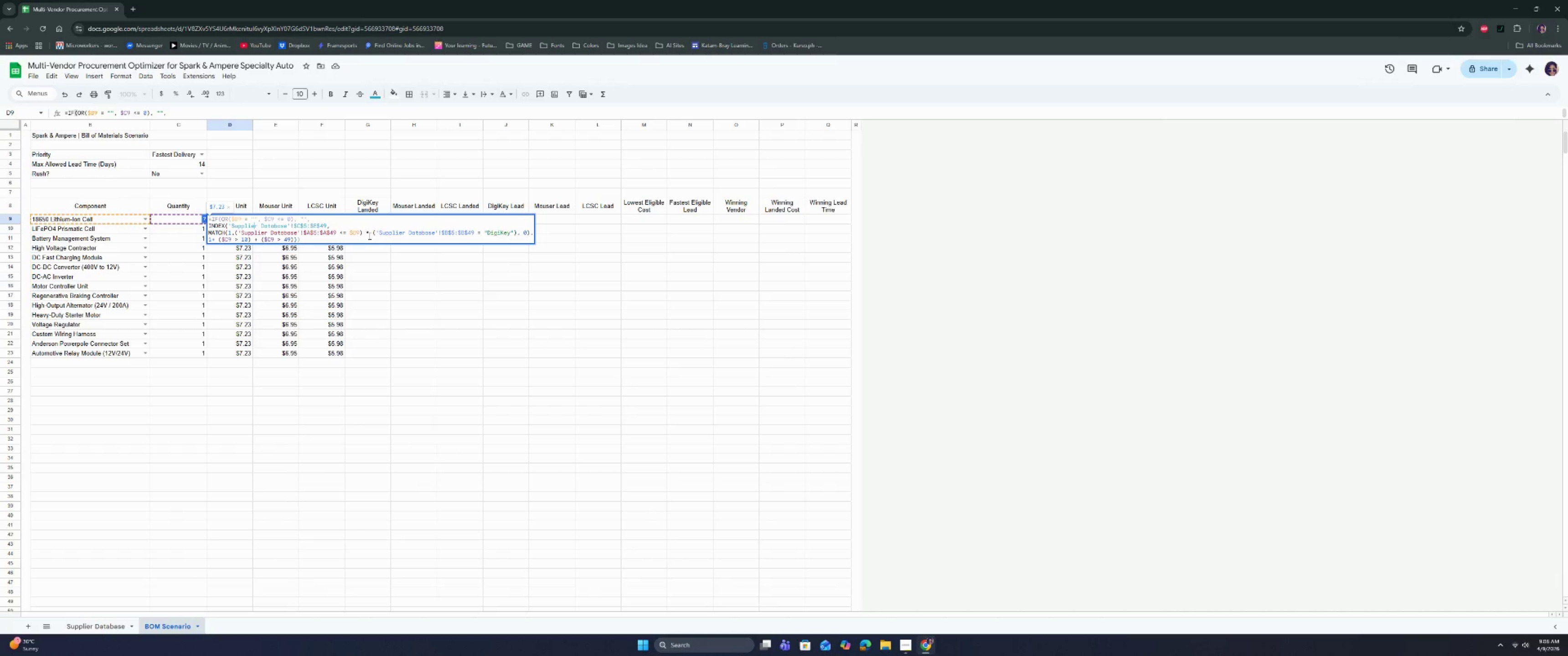 
wait(10.74)
 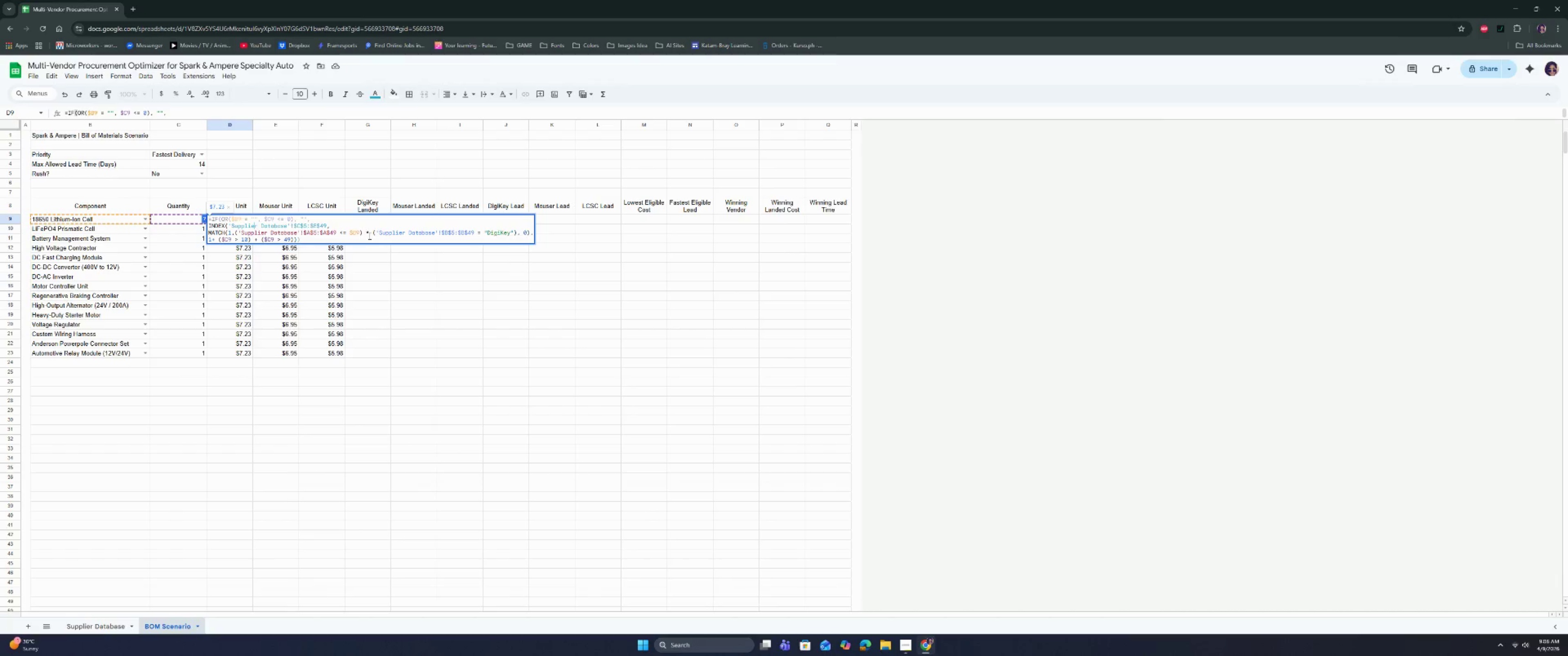 
left_click([366, 233])
 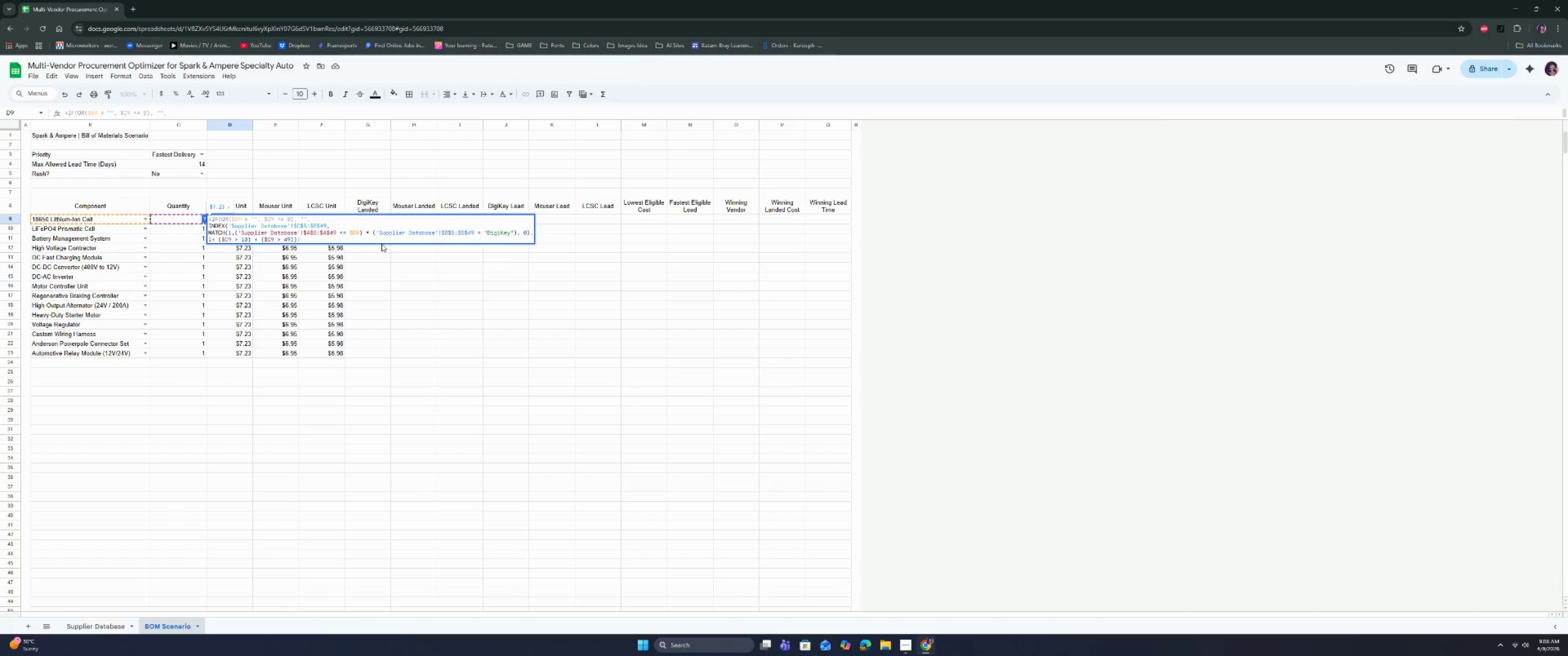 
key(Backspace)
 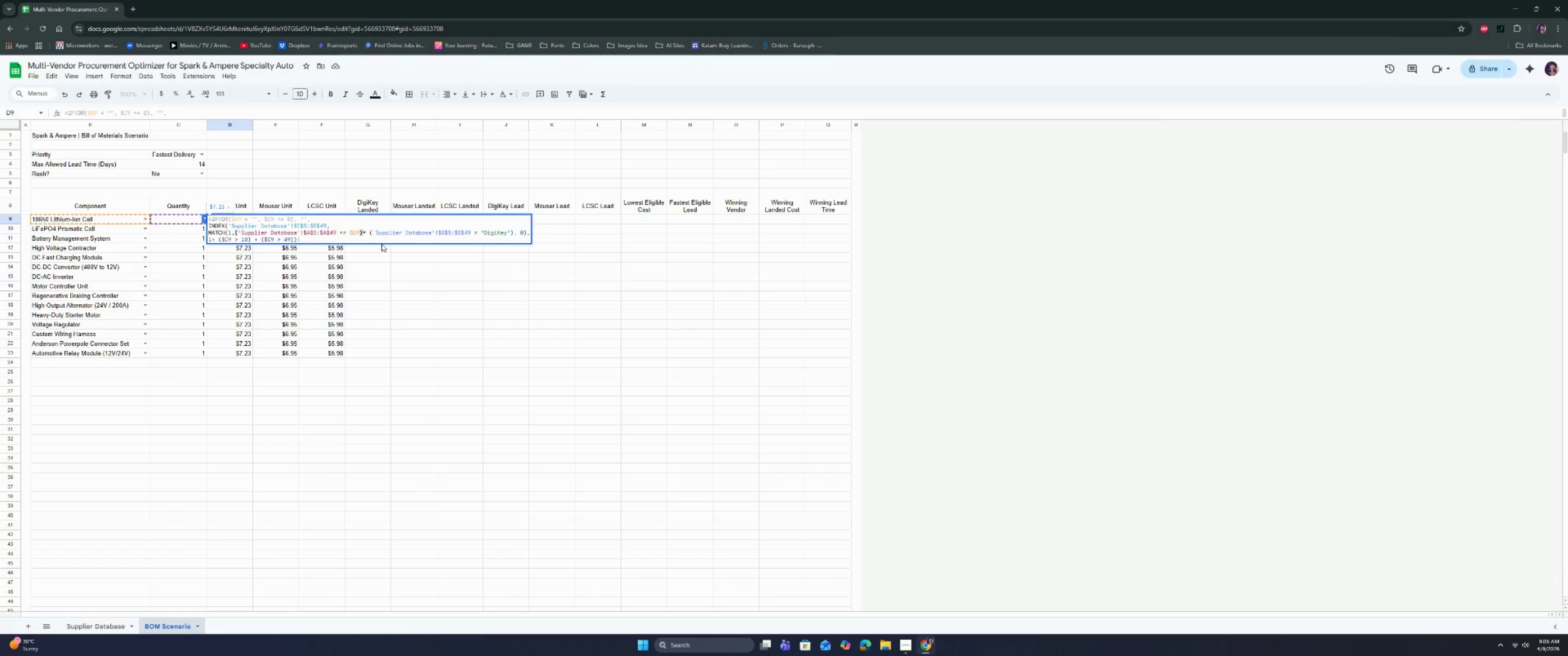 
key(ArrowRight)
 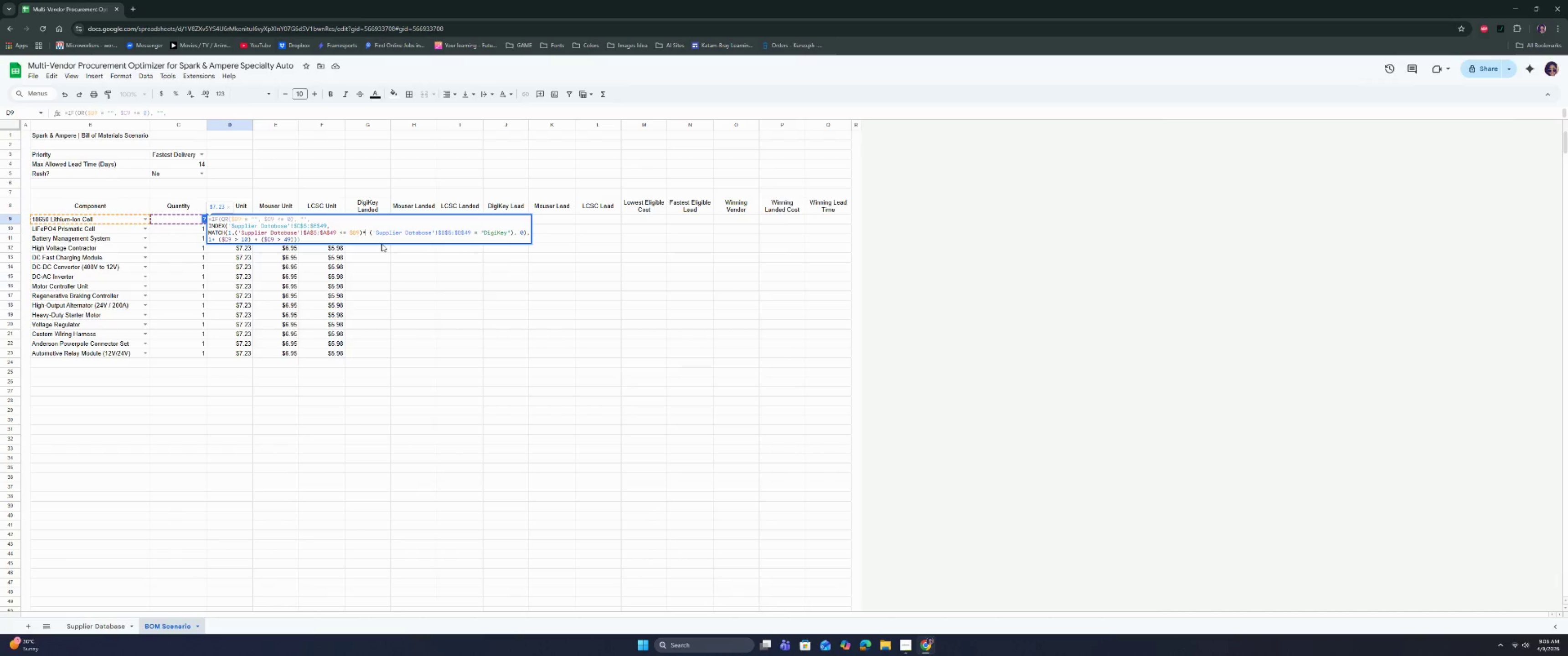 
key(ArrowRight)
 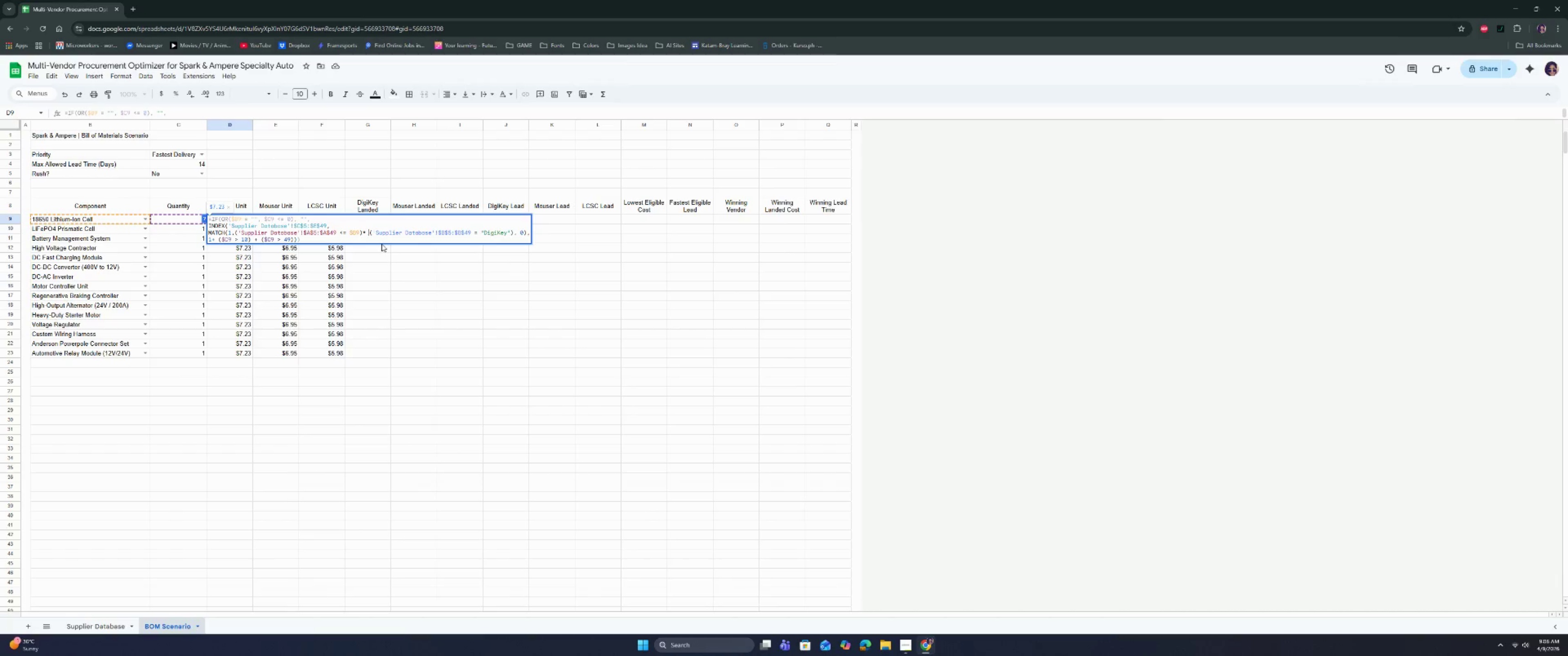 
key(Backspace)
 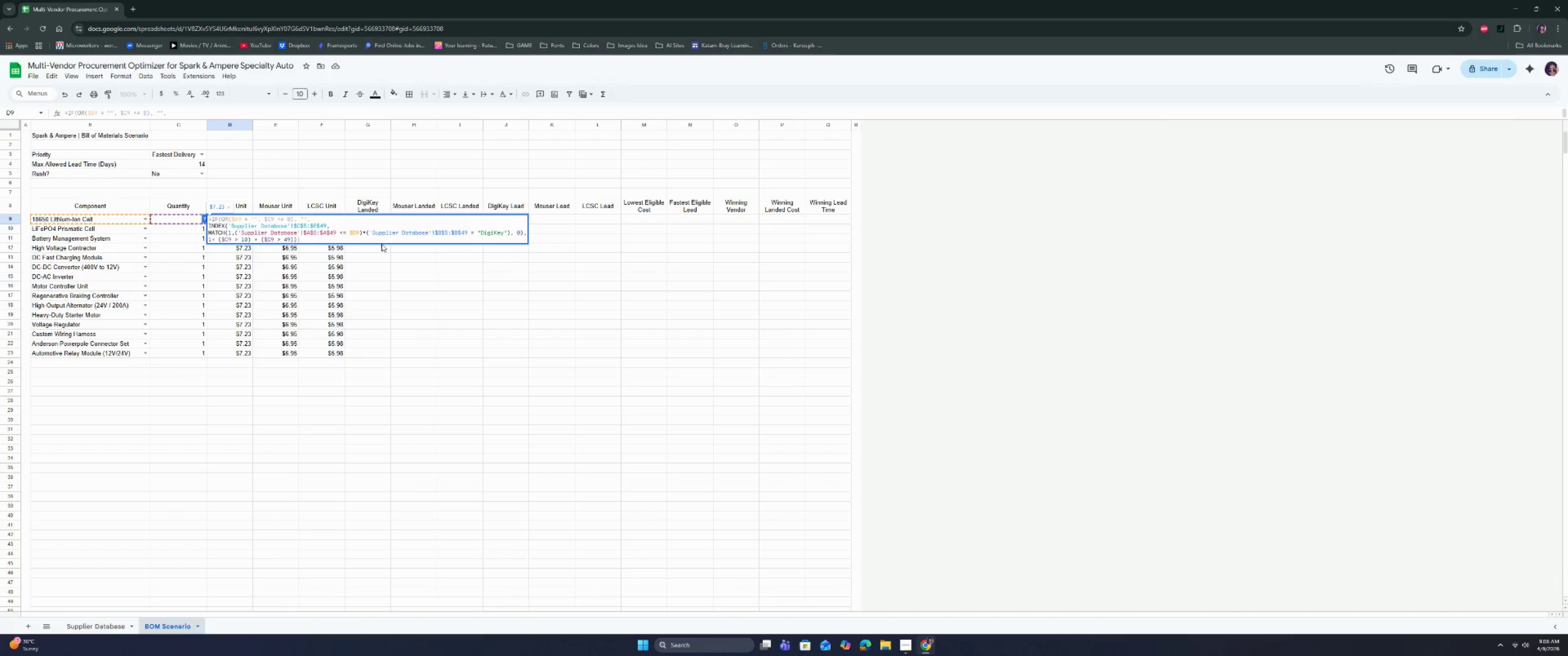 
hold_key(key=ArrowRight, duration=1.28)
 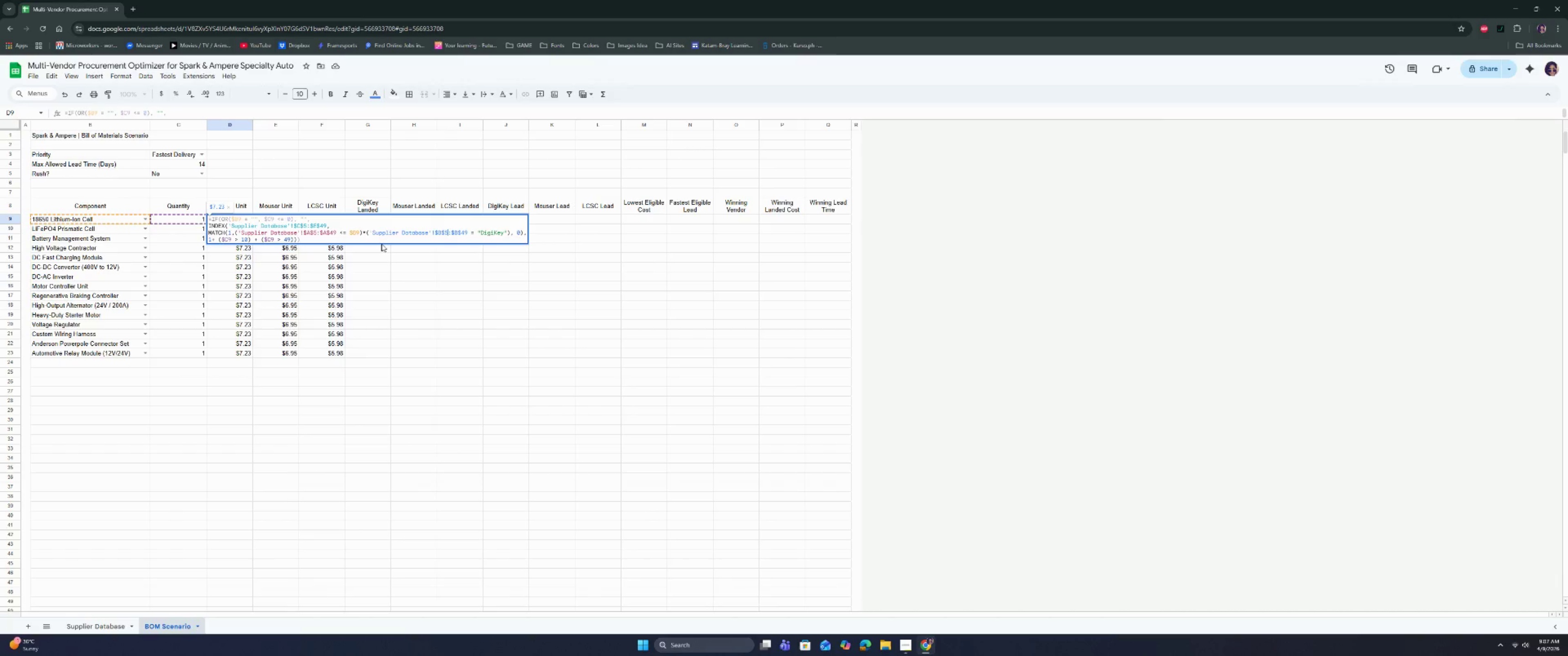 
key(ArrowRight)
 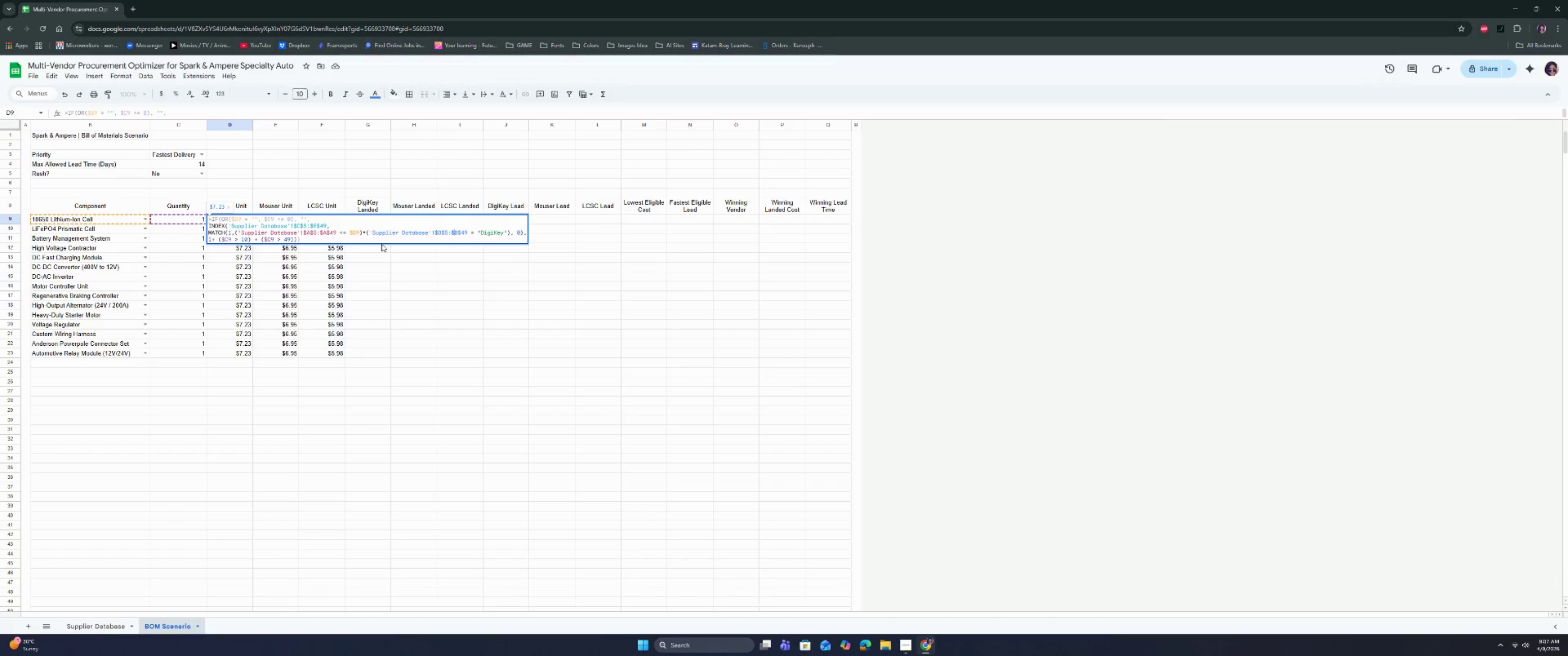 
key(ArrowRight)
 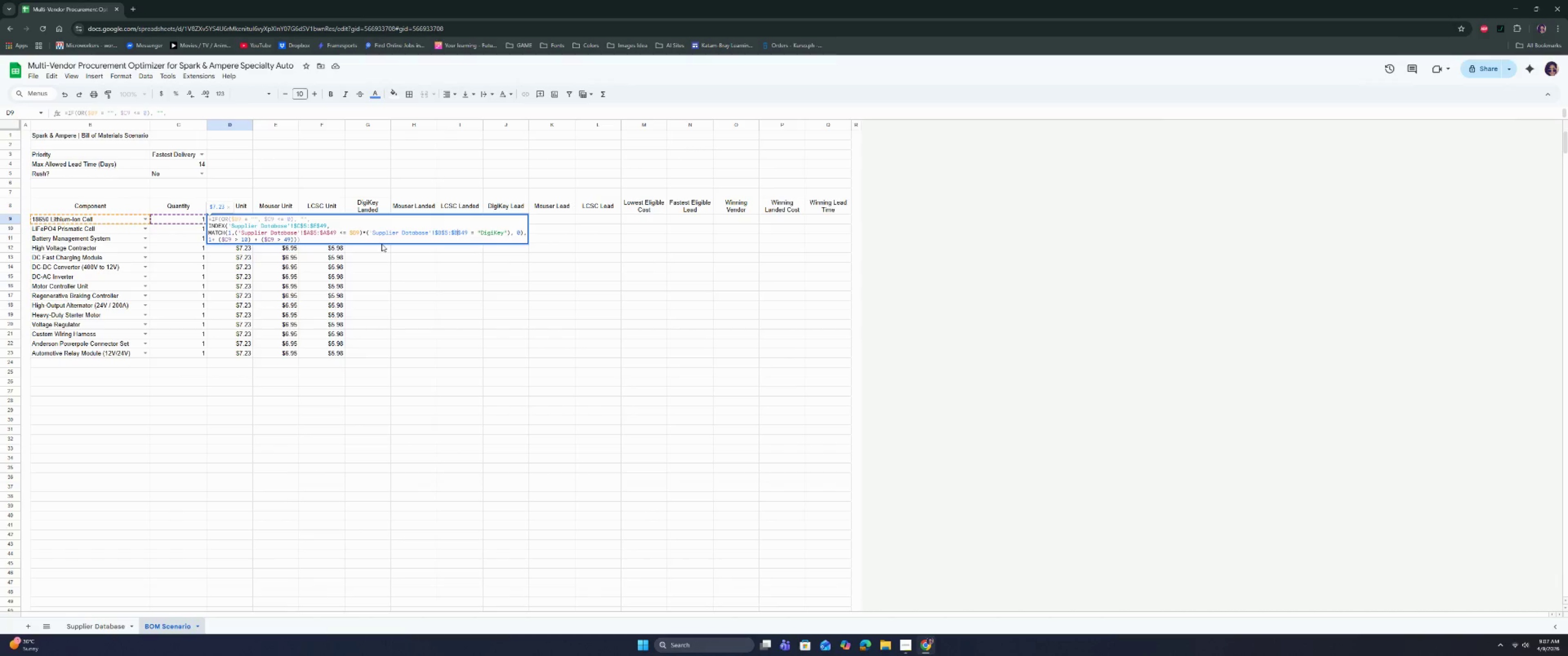 
key(ArrowRight)
 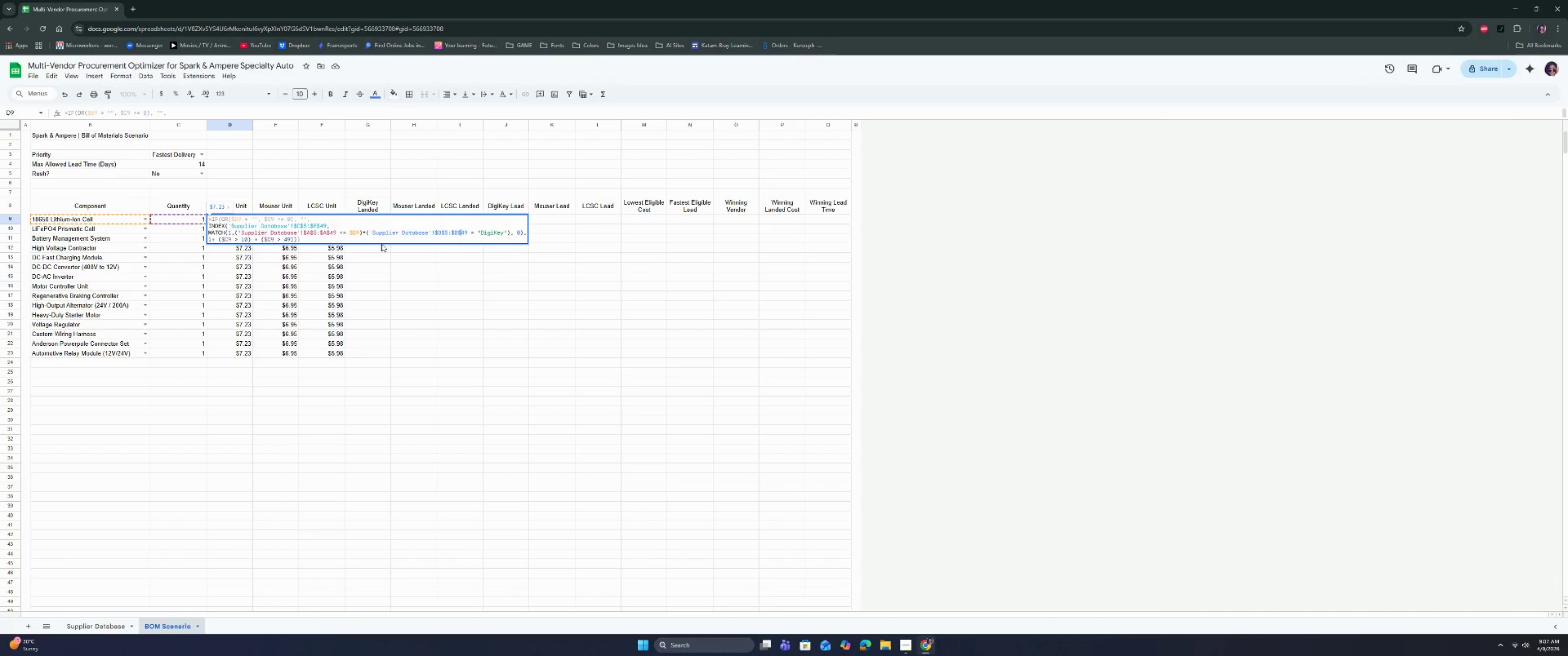 
key(ArrowRight)
 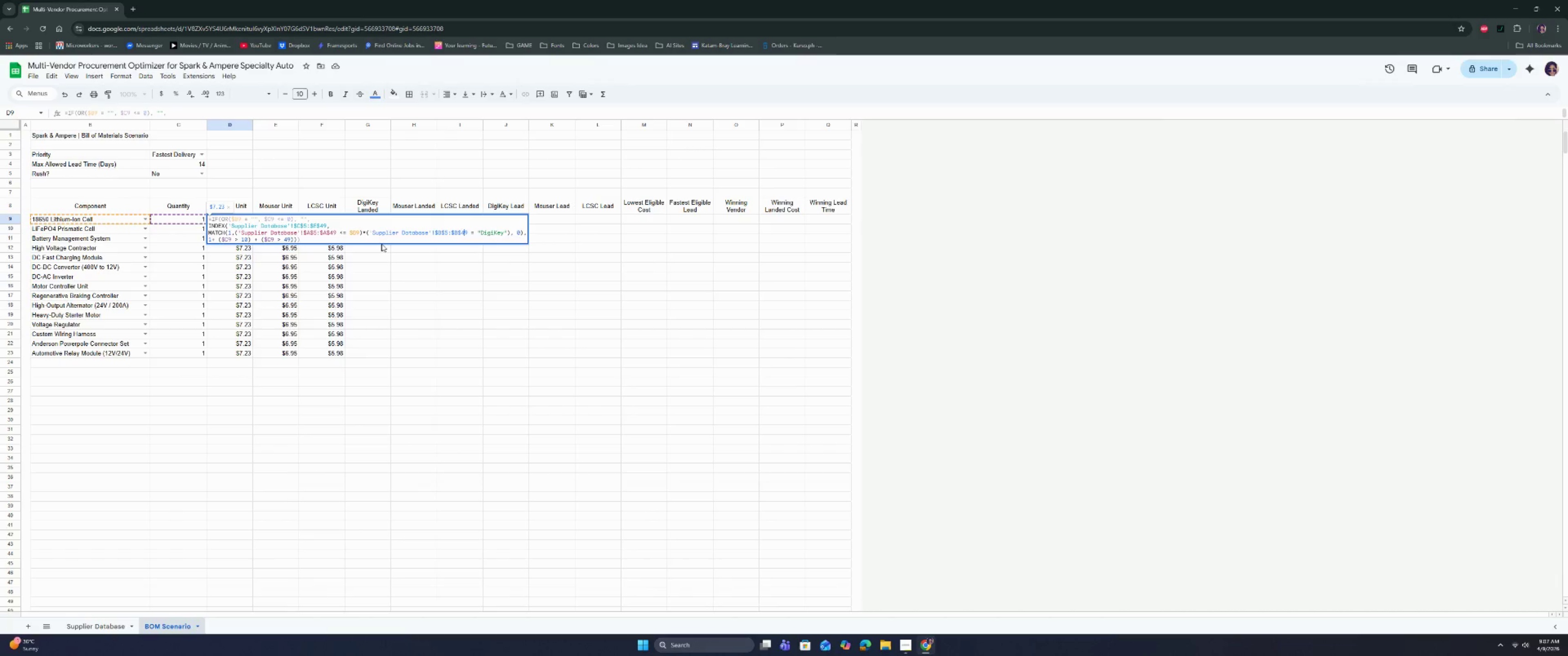 
key(ArrowRight)
 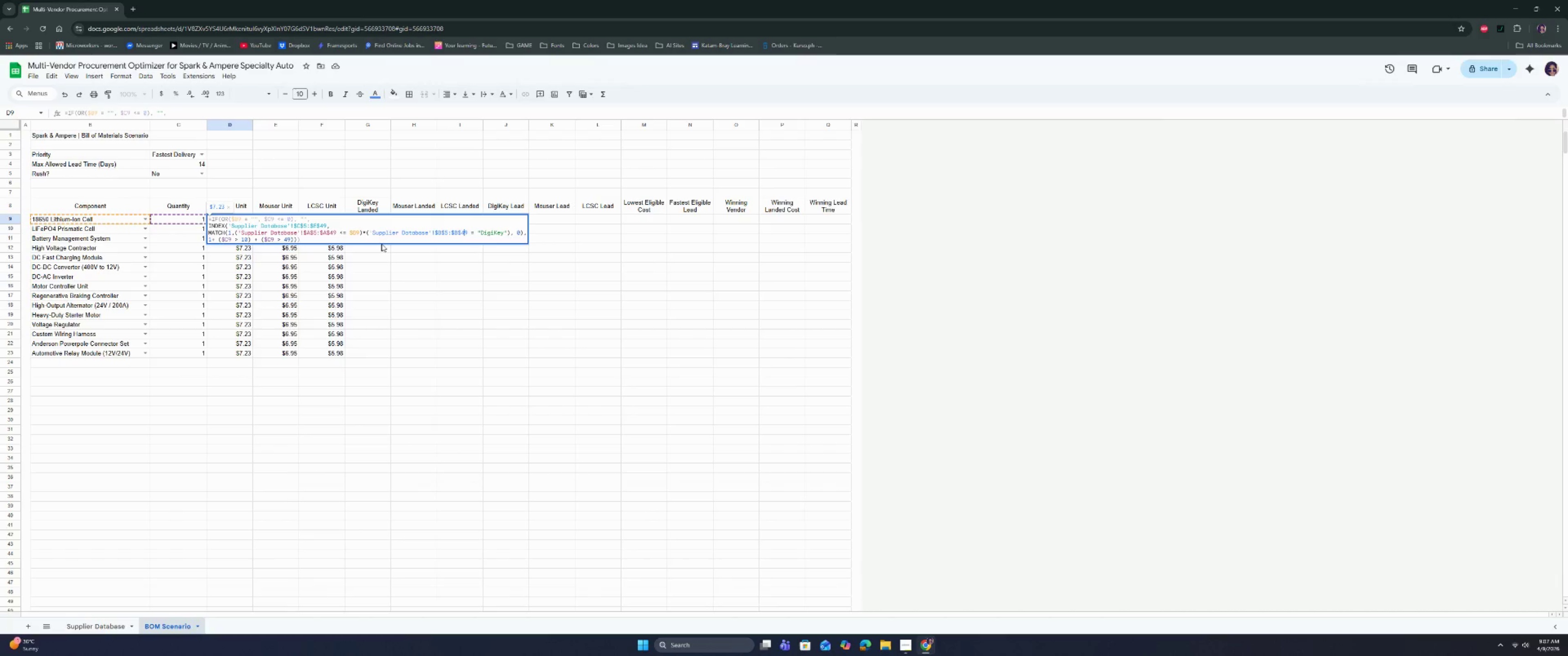 
key(ArrowRight)
 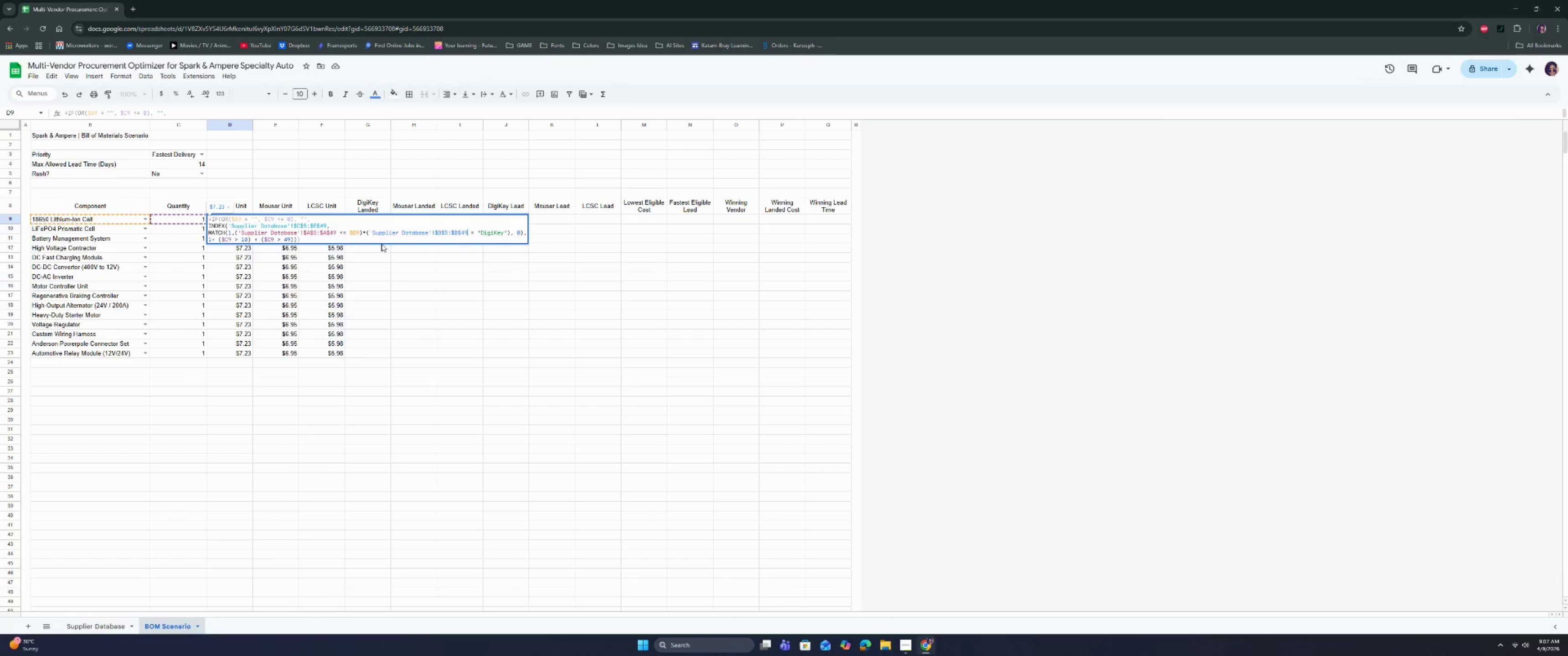 
key(ArrowRight)
 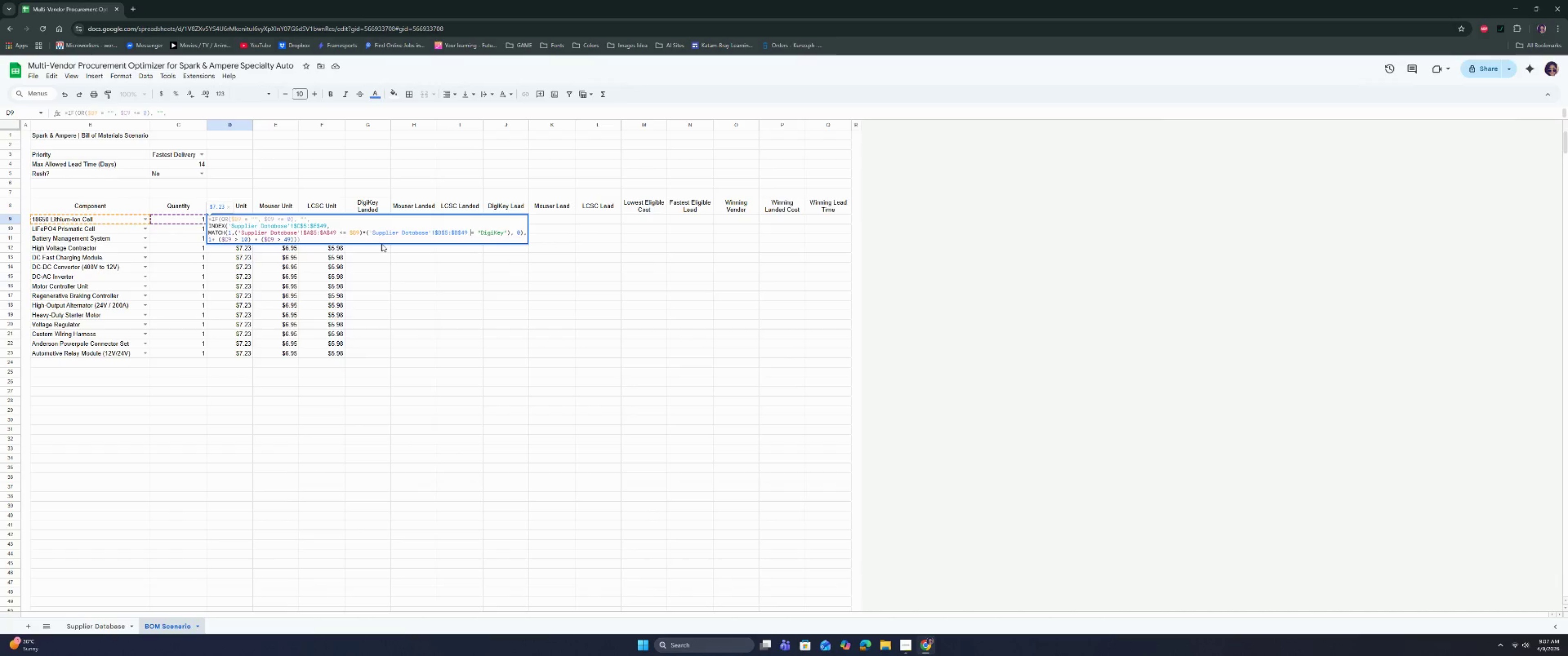 
key(ArrowRight)
 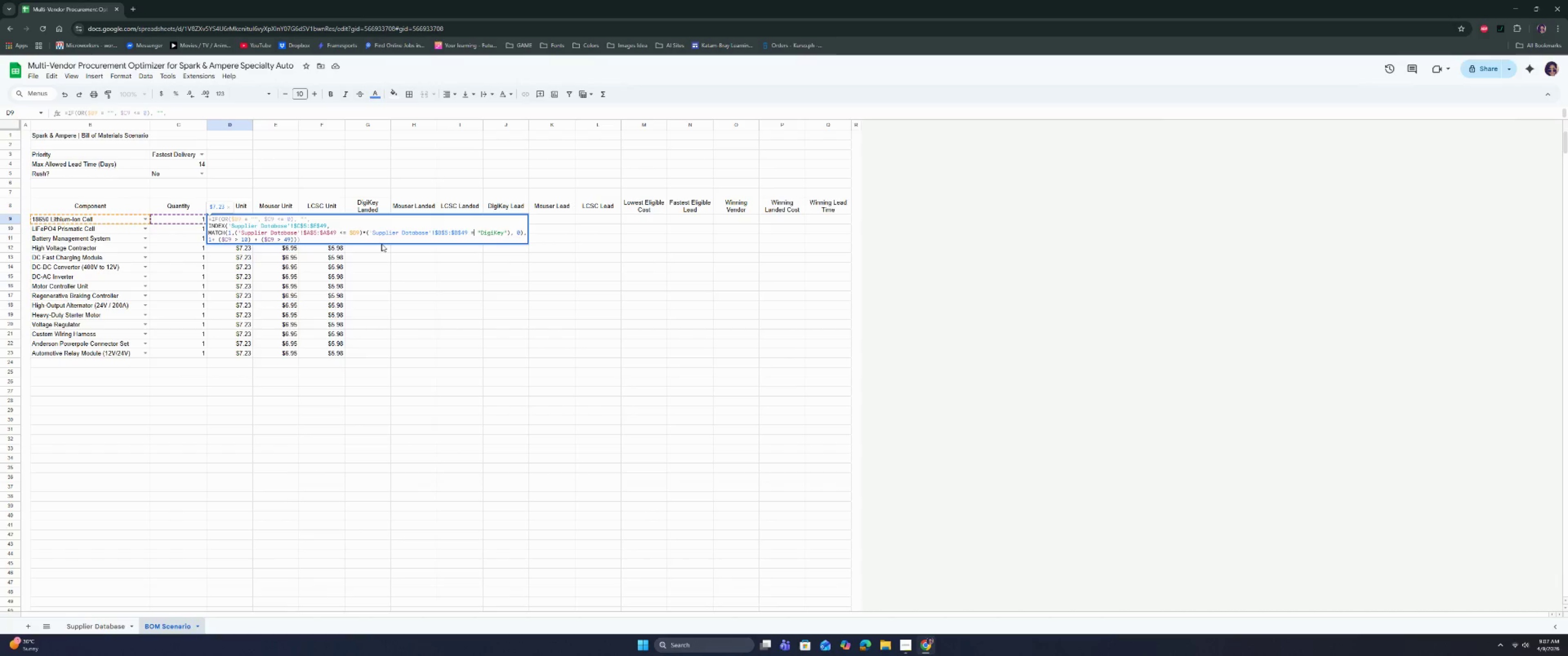 
hold_key(key=ArrowRight, duration=0.76)
 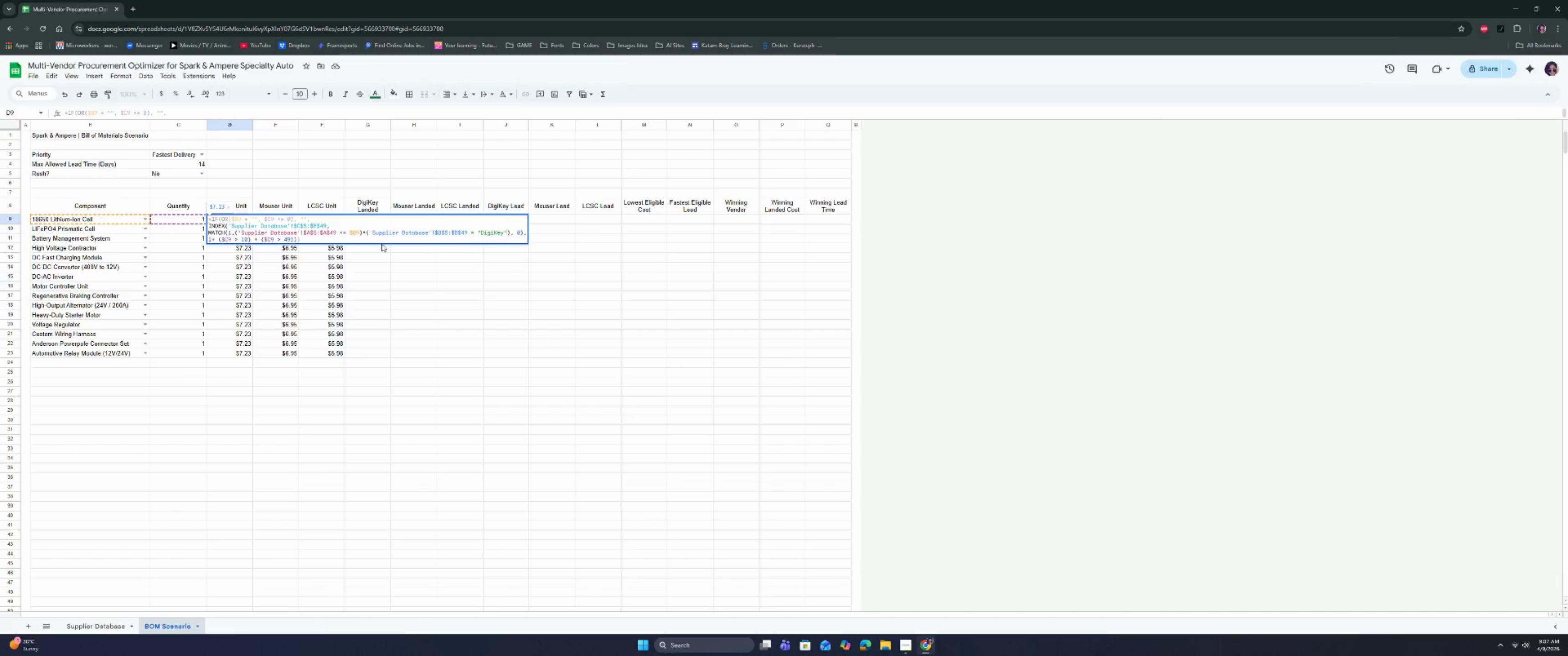 
key(ArrowRight)
 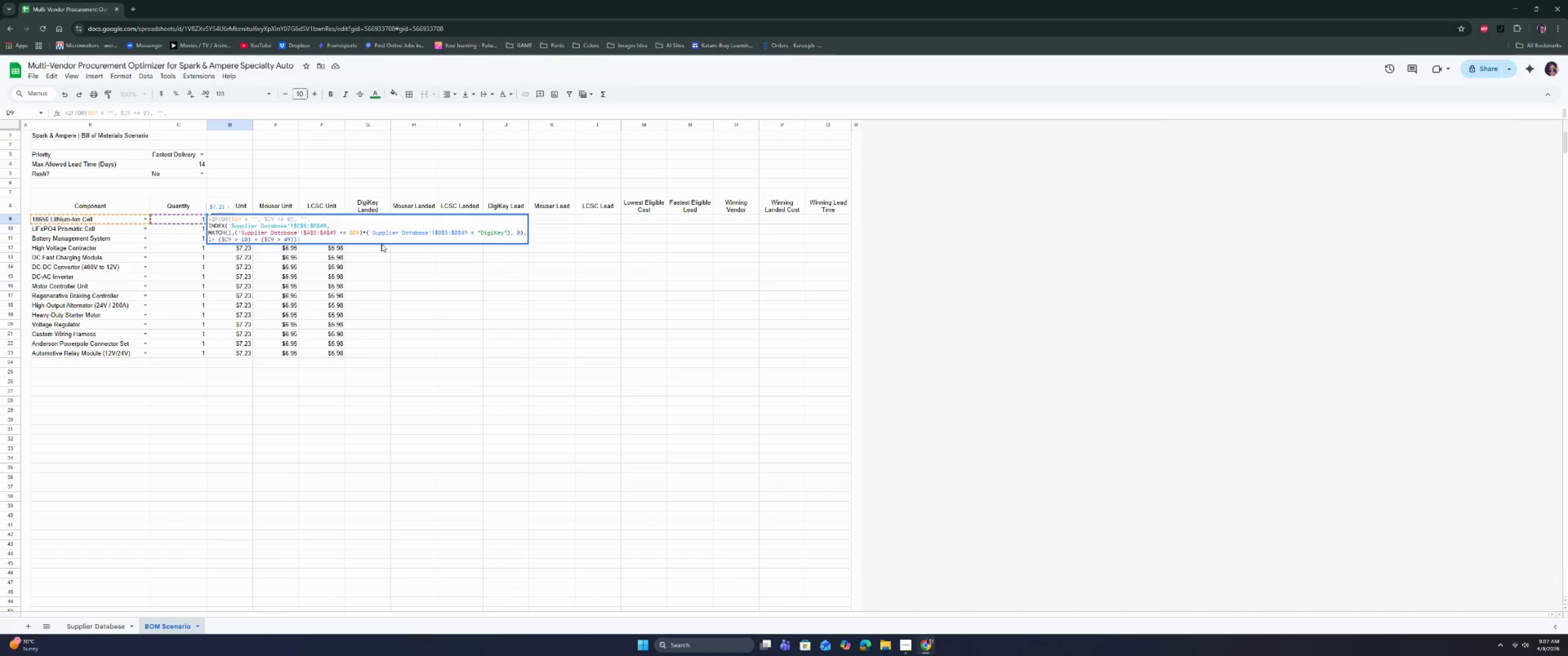 
key(ArrowDown)
 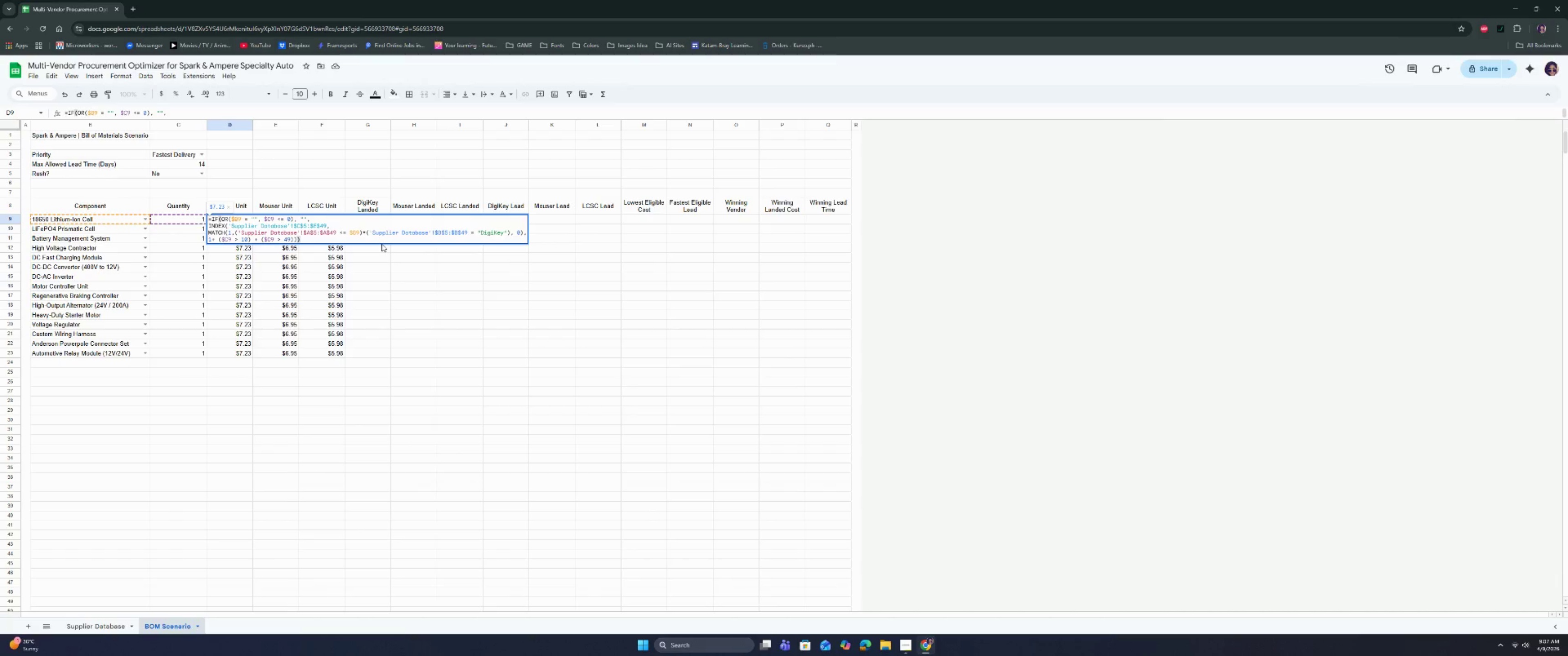 
key(ArrowDown)
 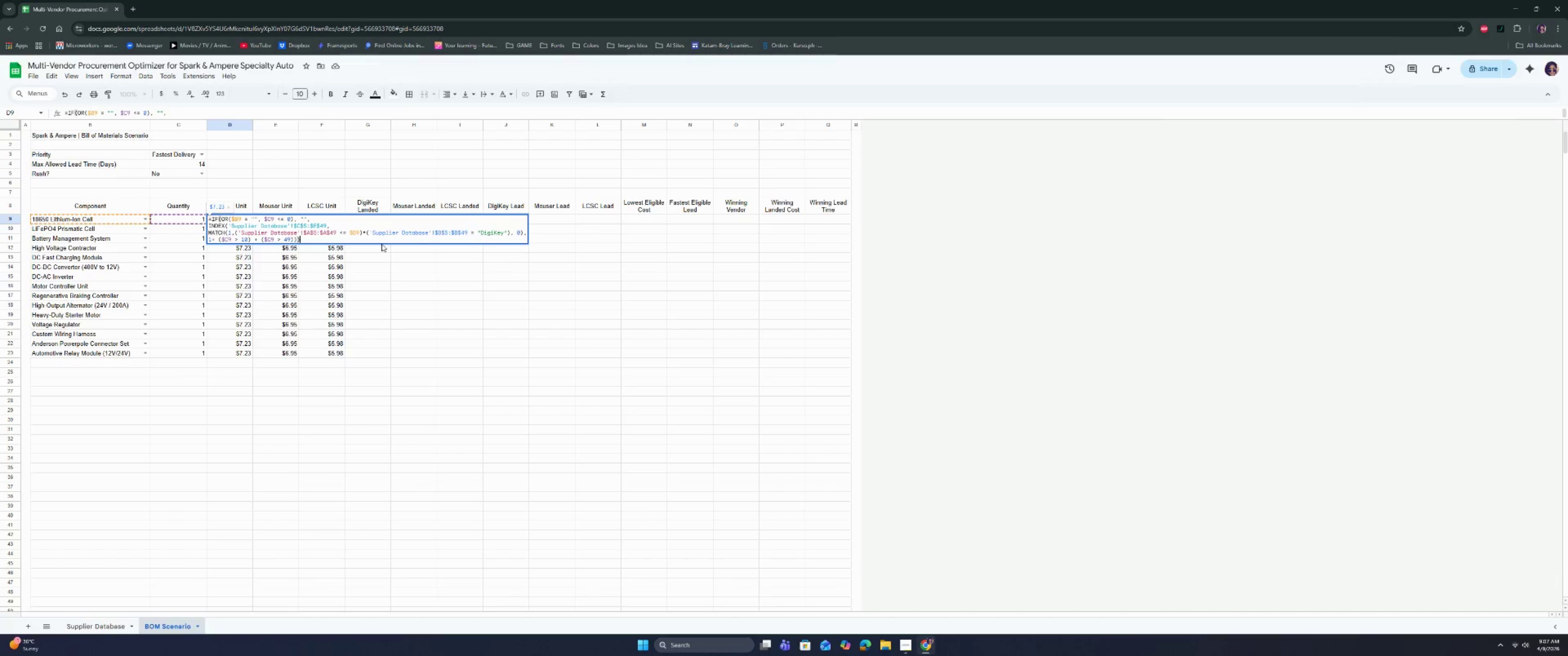 
hold_key(key=ArrowLeft, duration=1.3)
 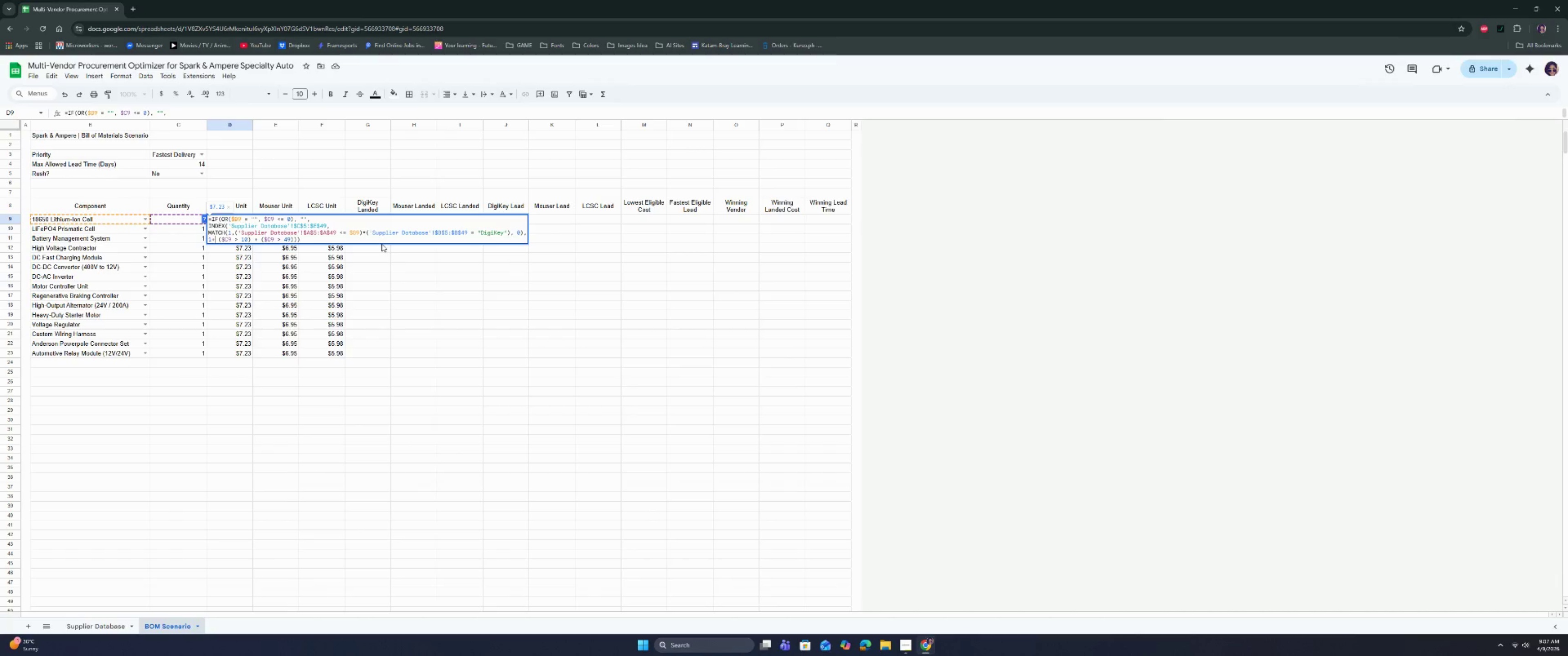 
key(ArrowRight)
 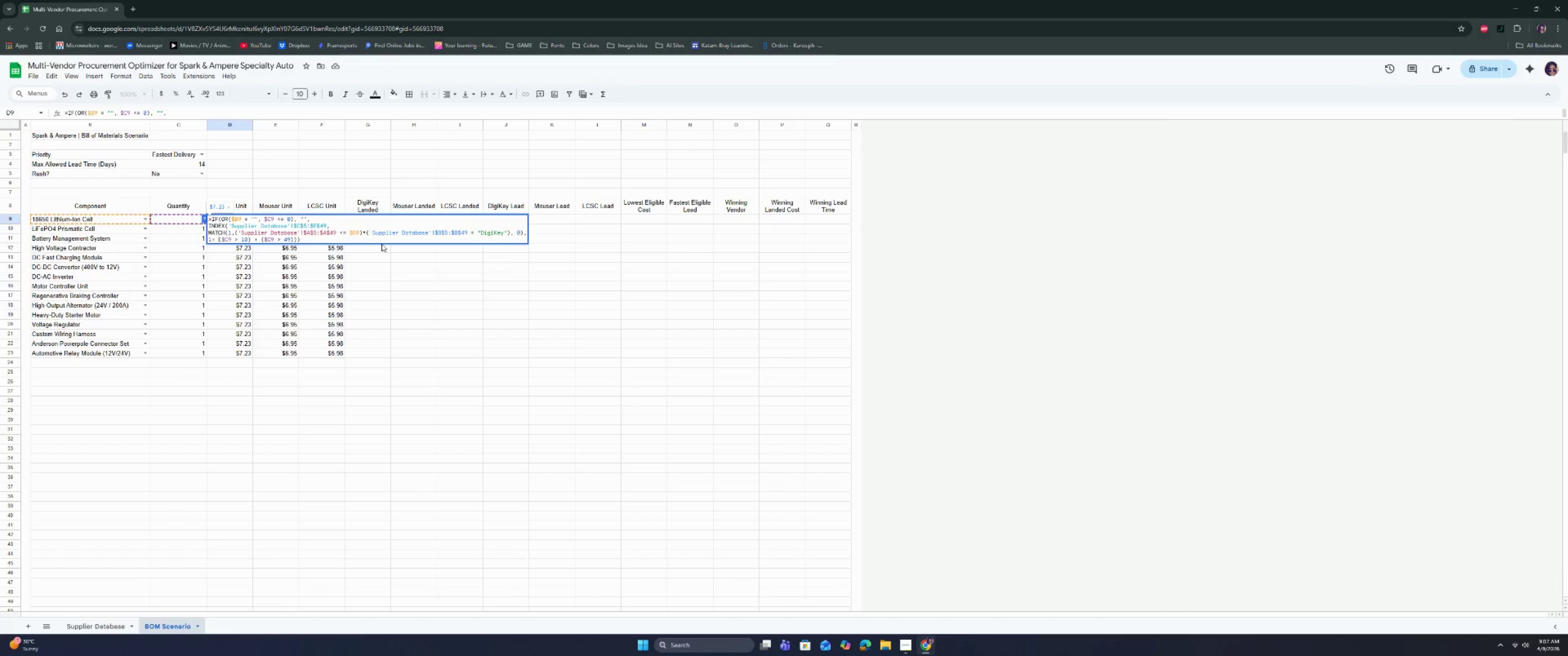 
key(ArrowRight)
 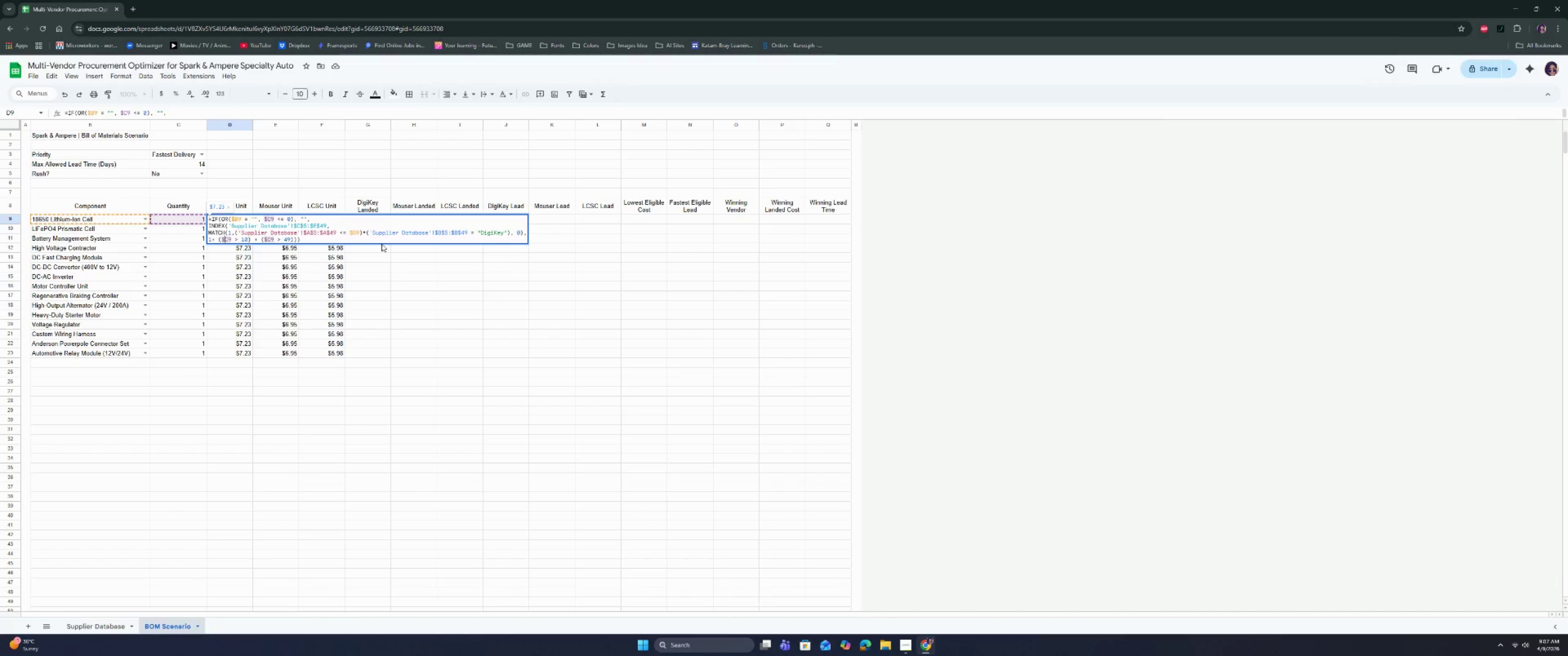 
key(ArrowRight)
 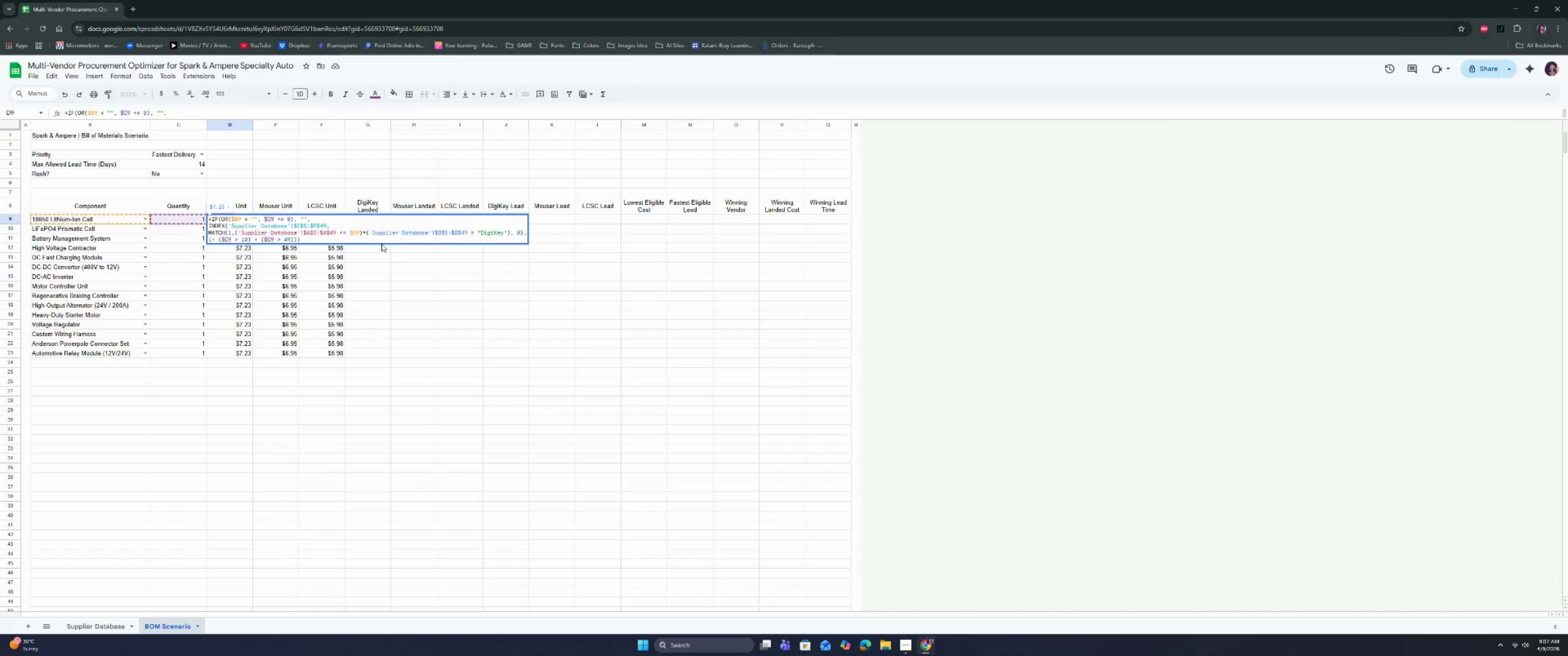 
key(ArrowRight)
 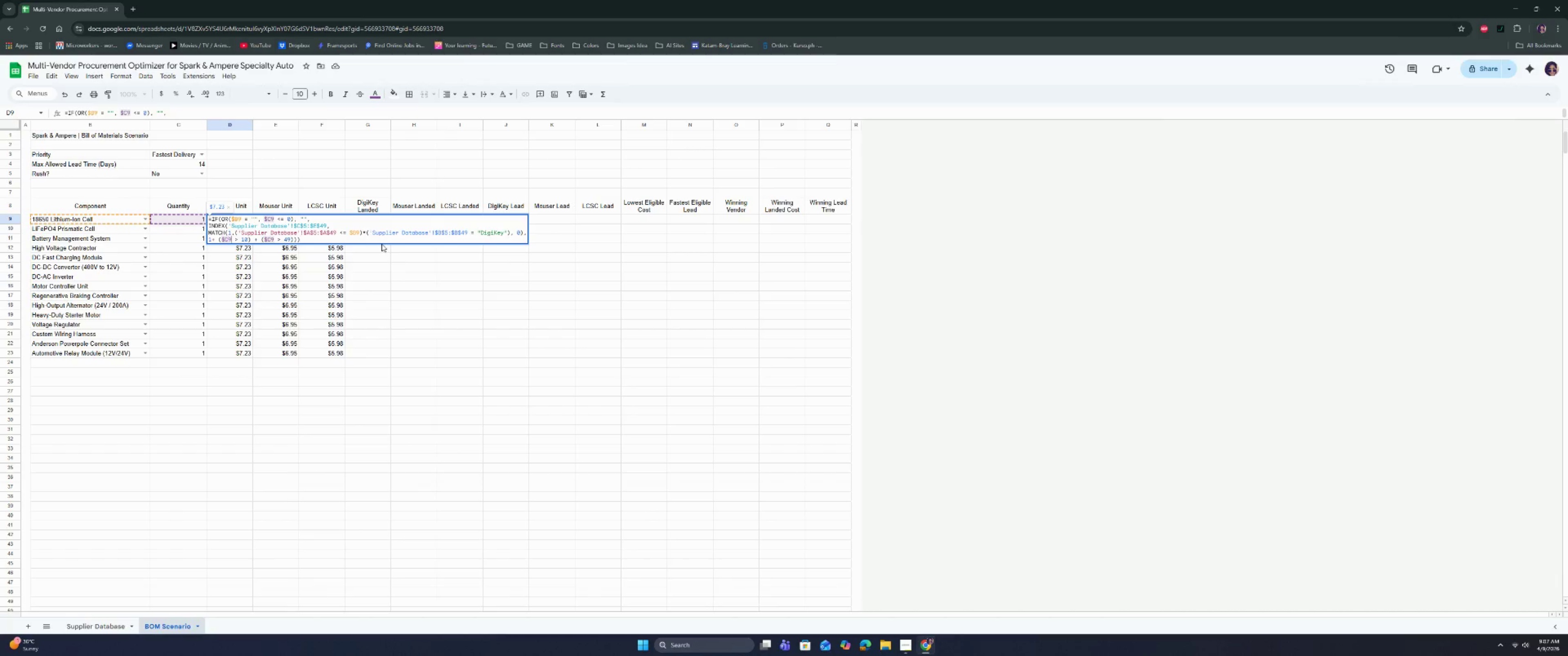 
key(ArrowRight)
 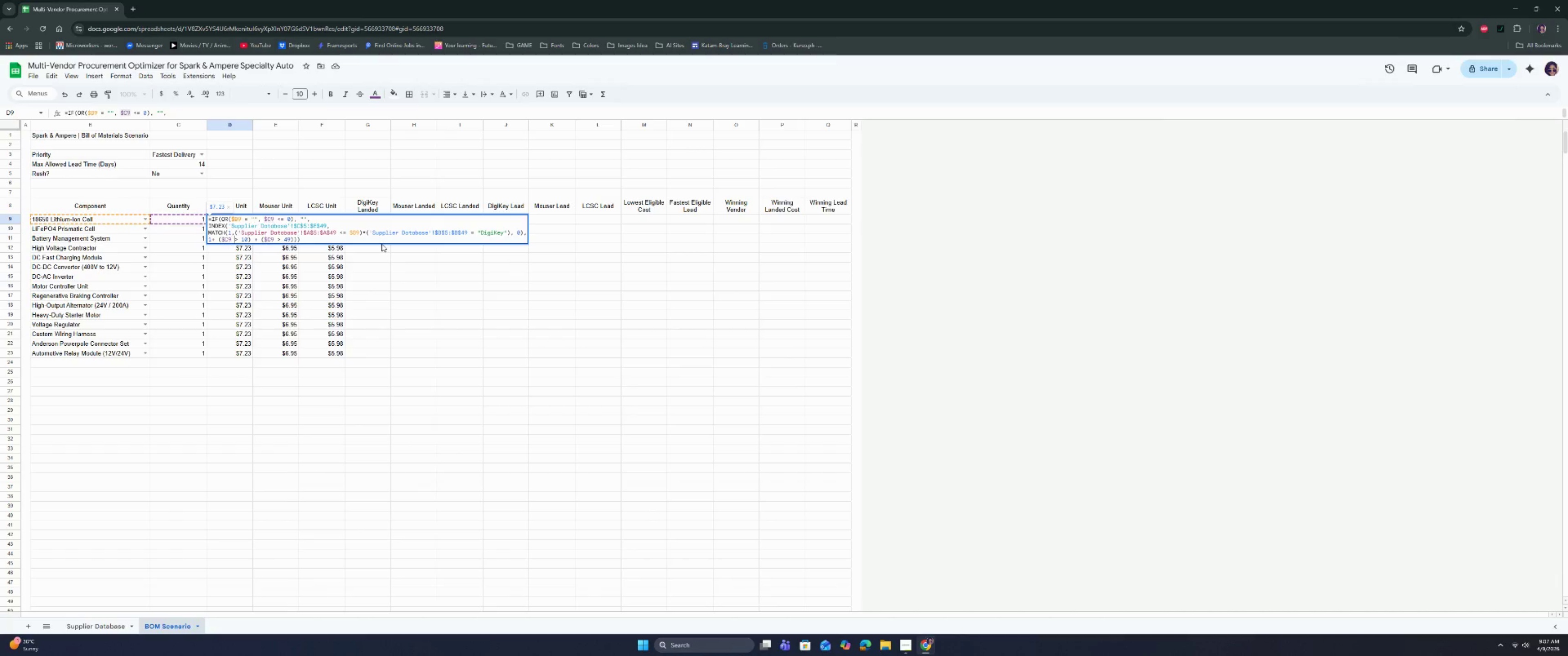 
key(ArrowRight)
 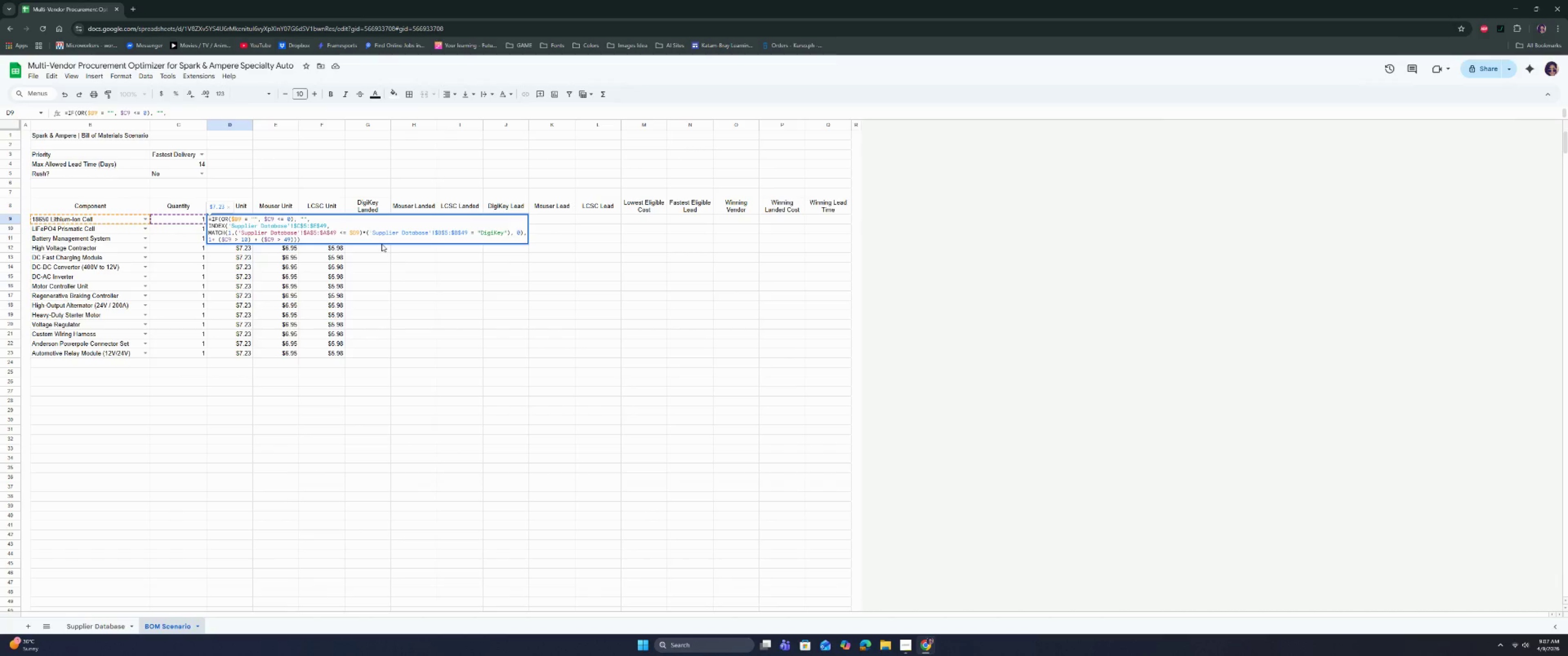 
key(Backspace)
 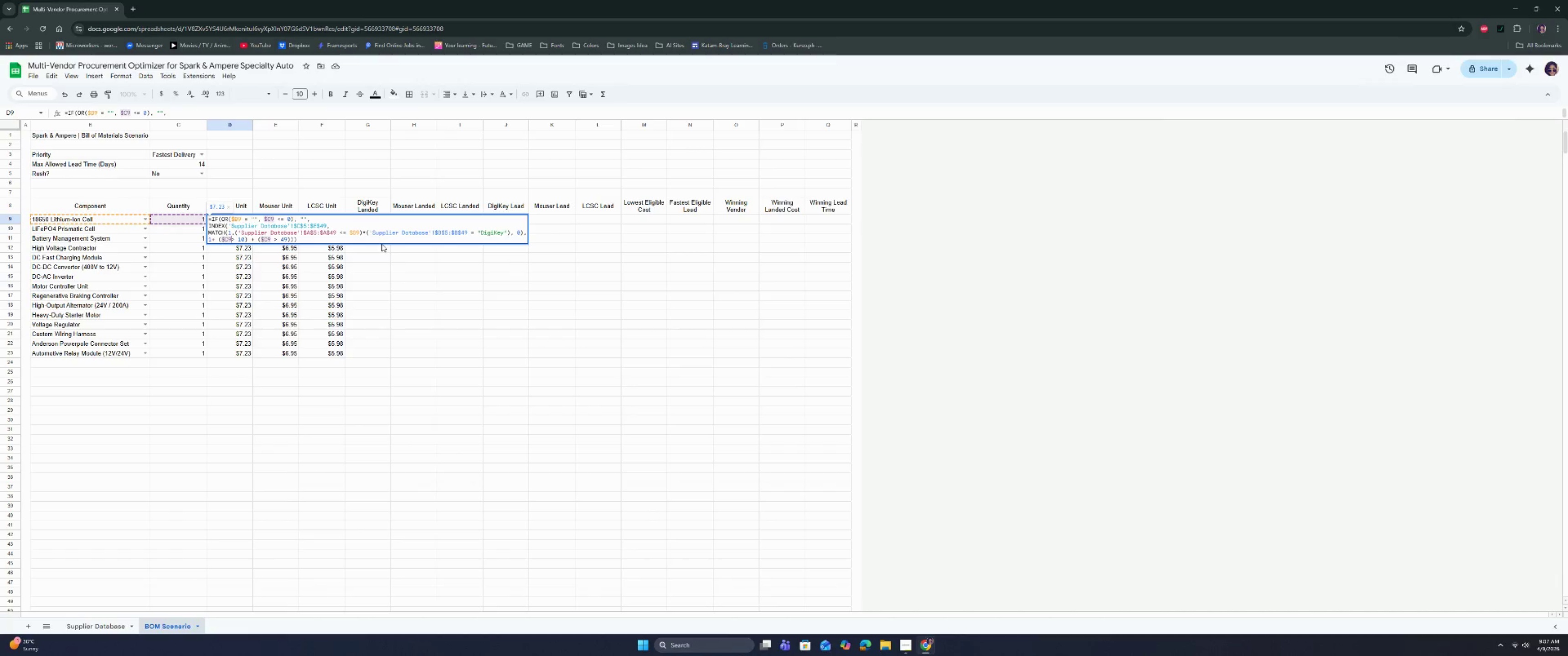 
key(ArrowRight)
 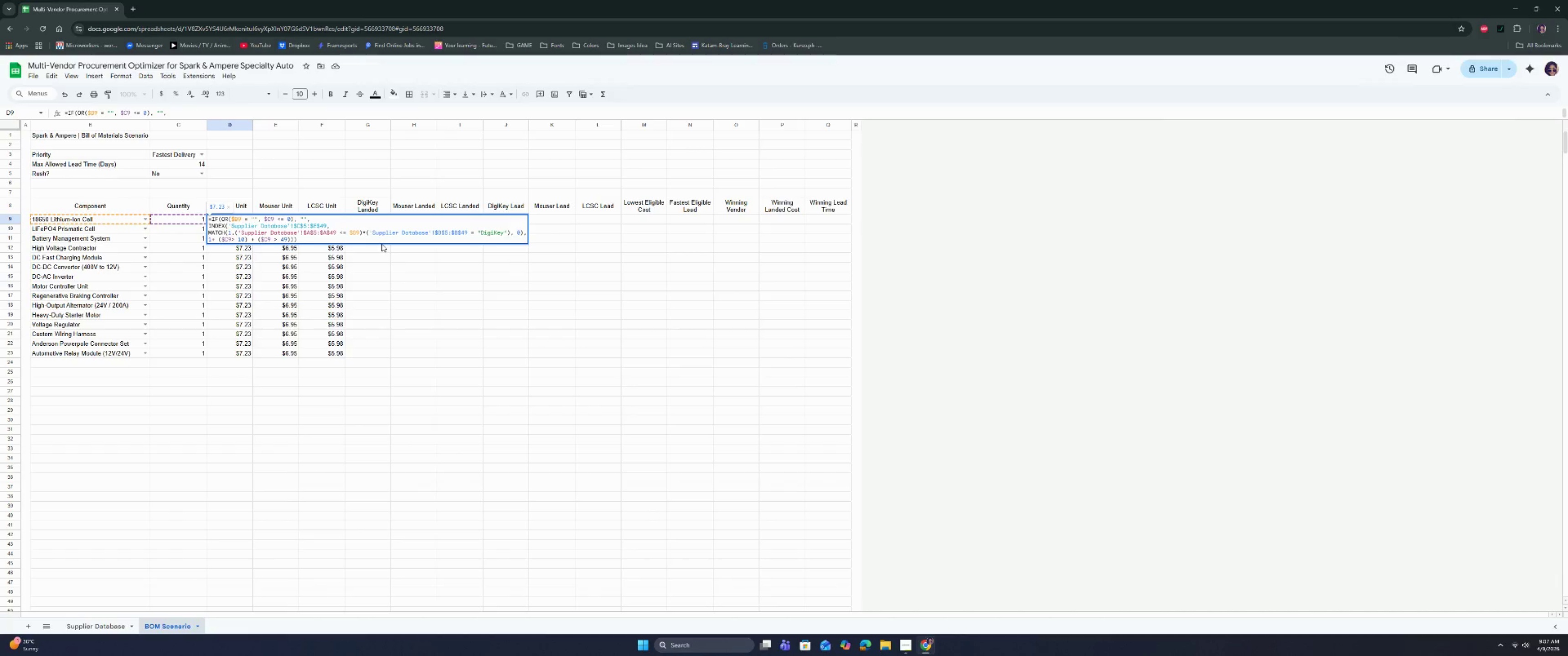 
key(Delete)
 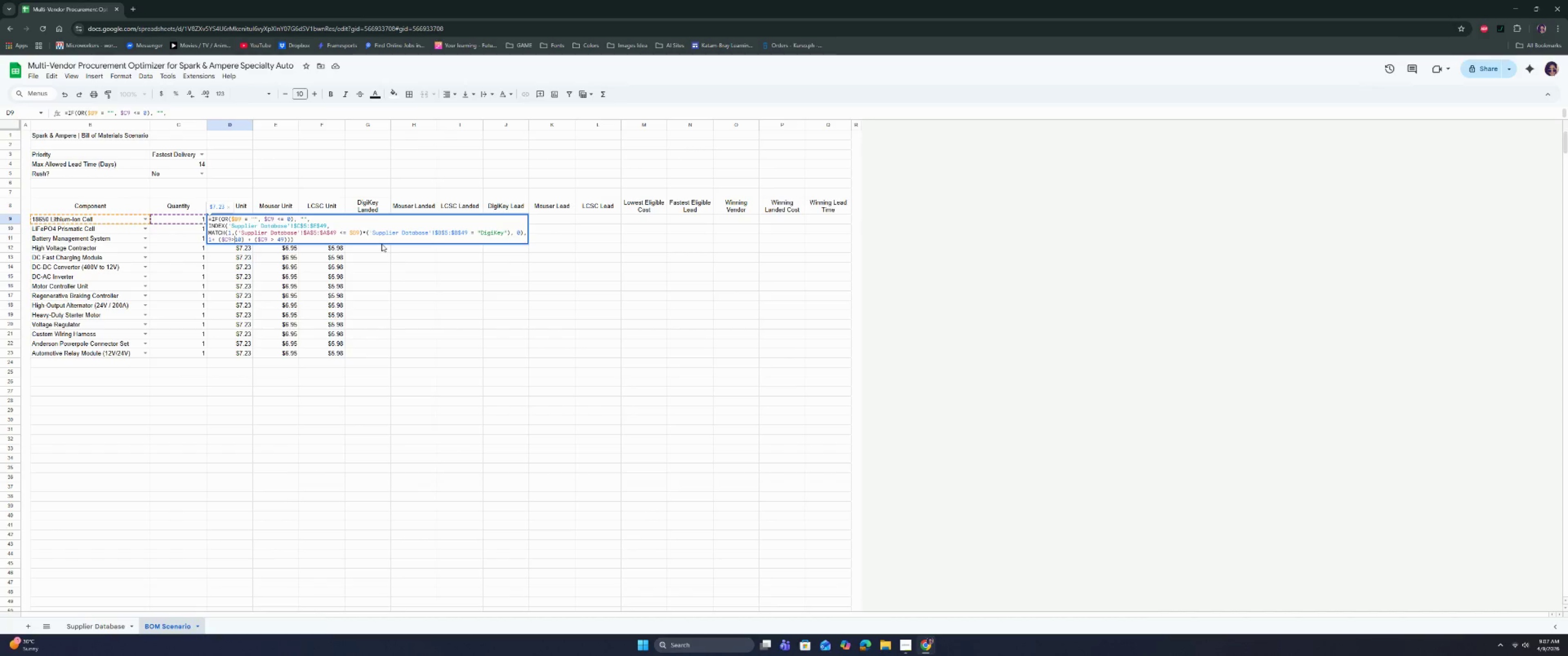 
key(ArrowRight)
 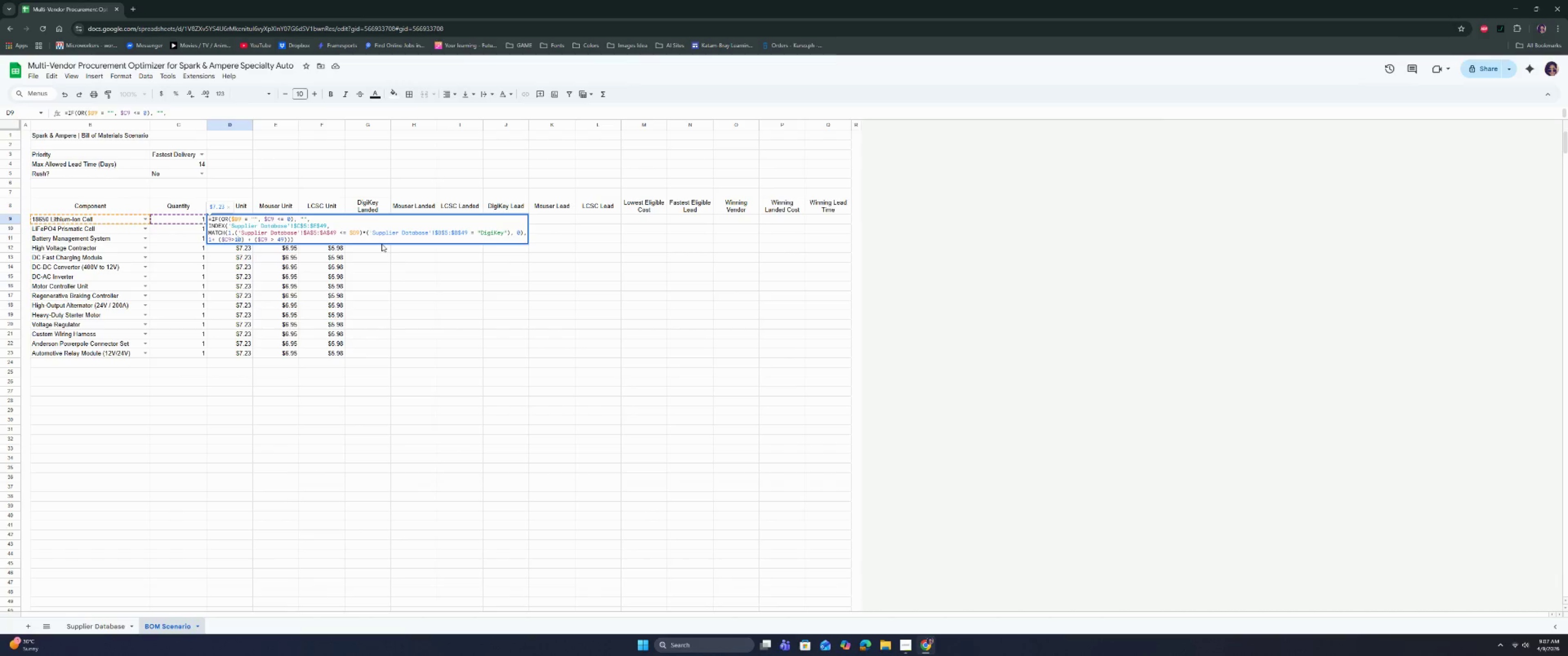 
key(ArrowRight)
 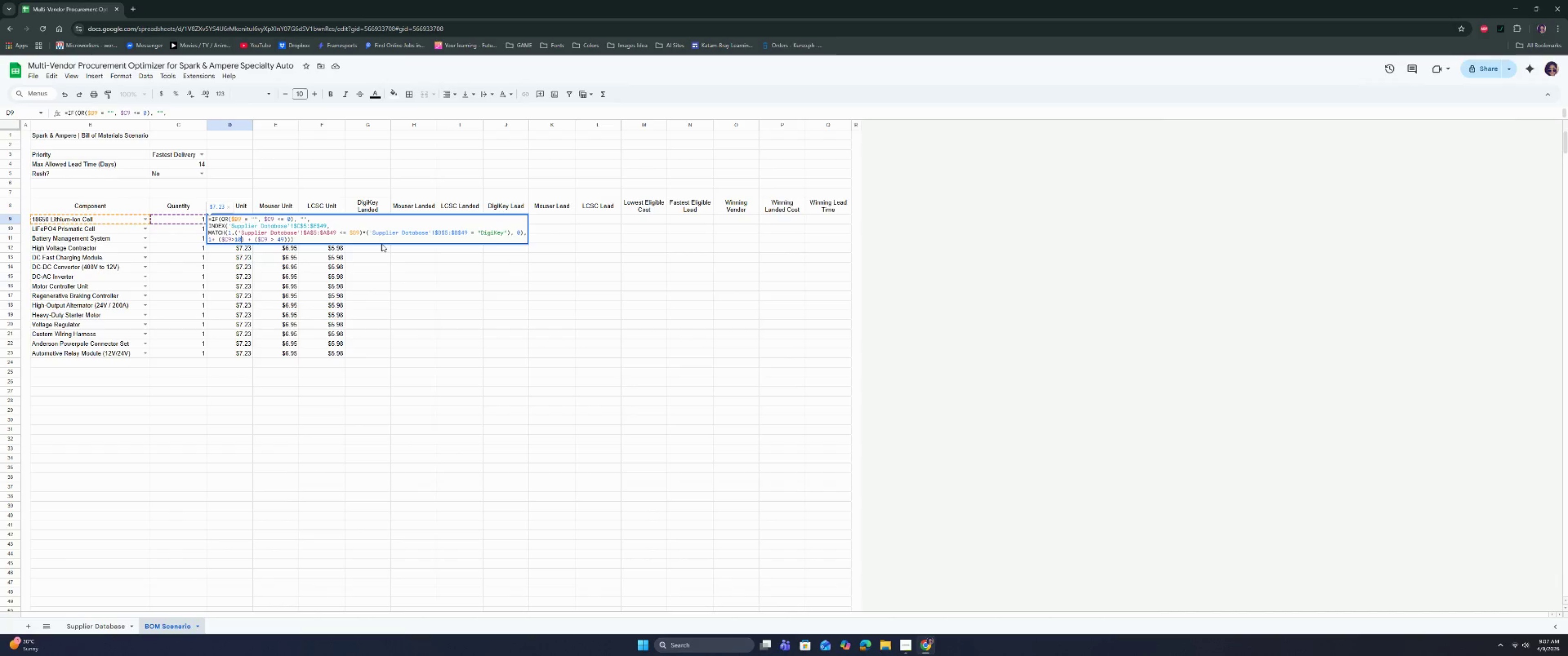 
key(ArrowRight)
 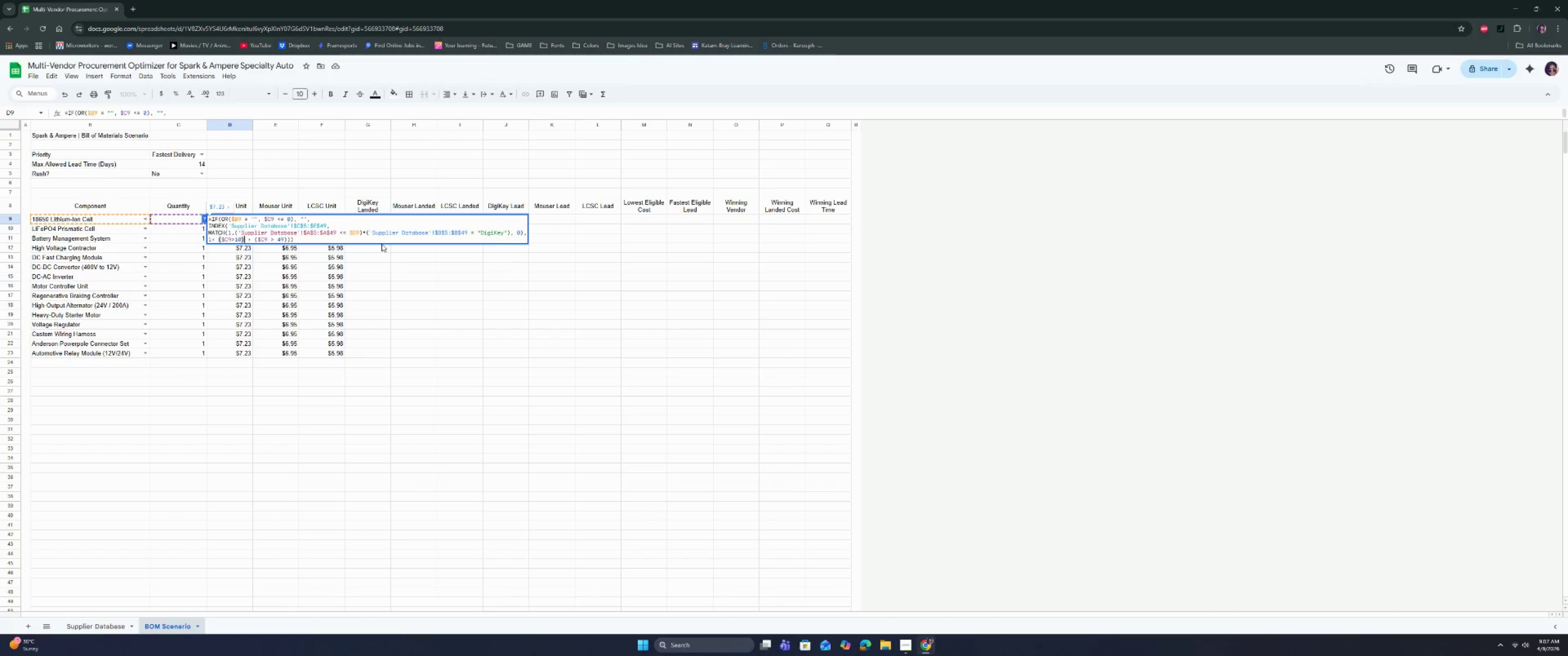 
key(ArrowRight)
 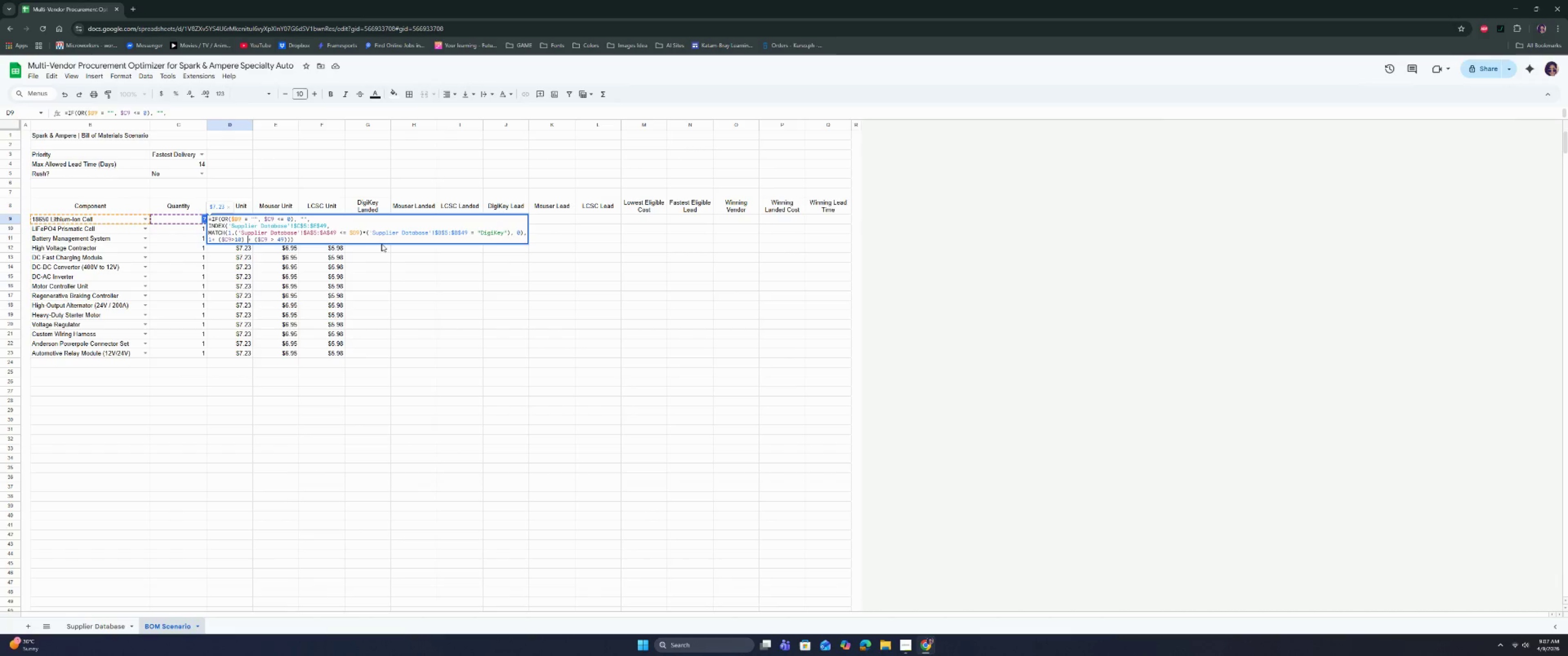 
key(Backspace)
 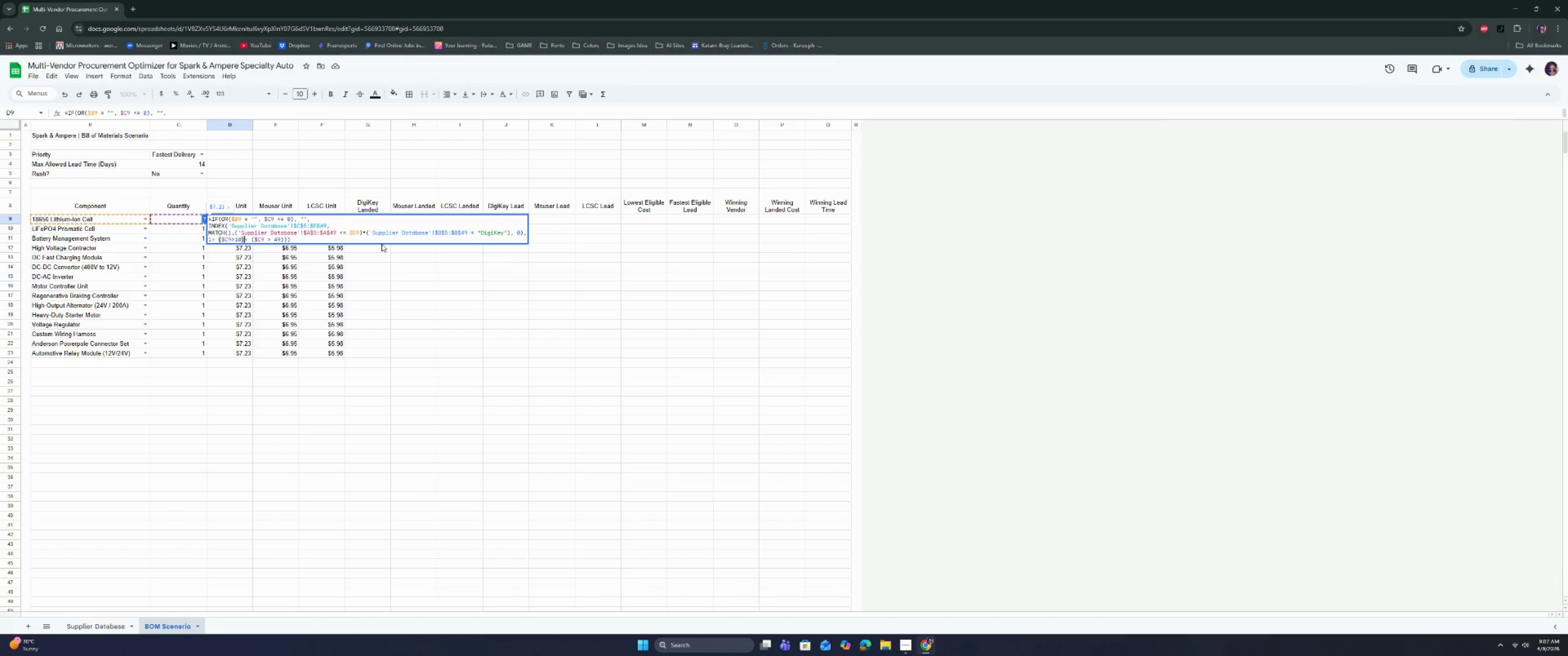 
key(ArrowRight)
 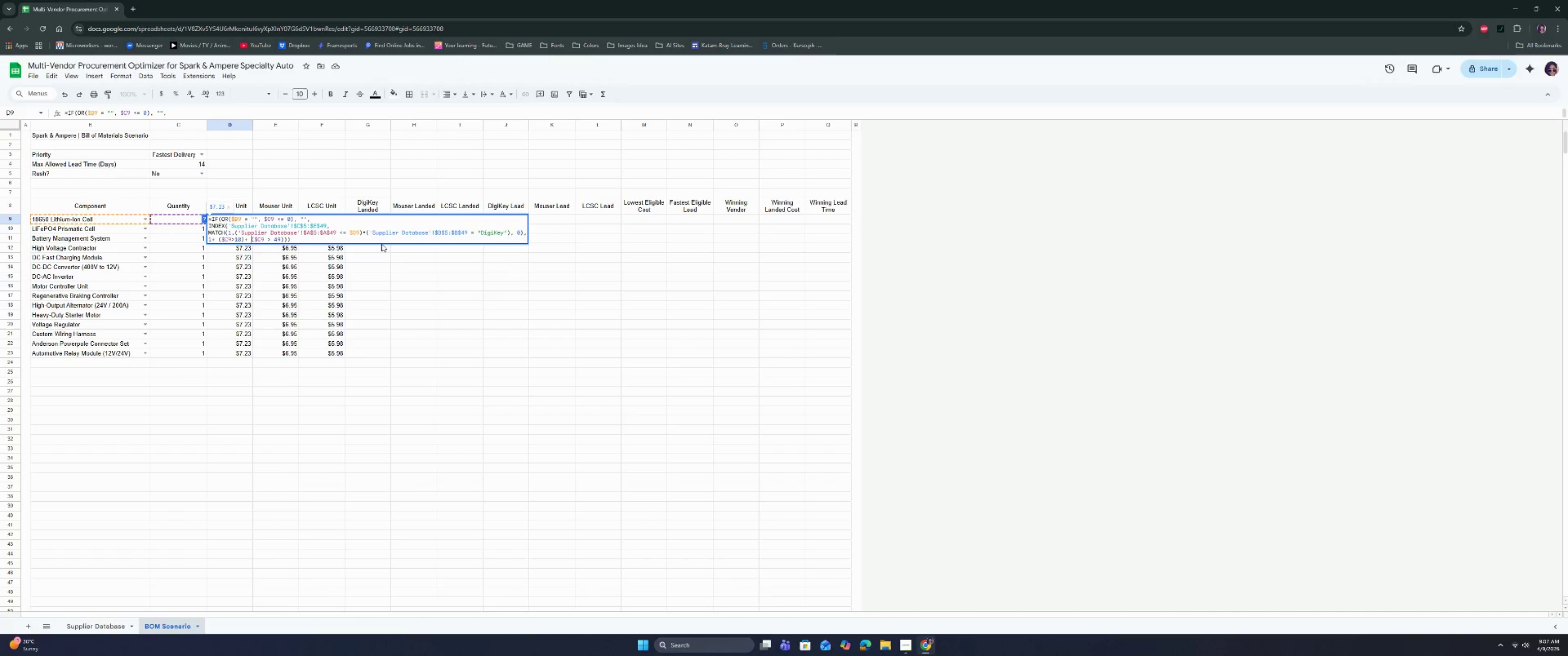 
key(ArrowRight)
 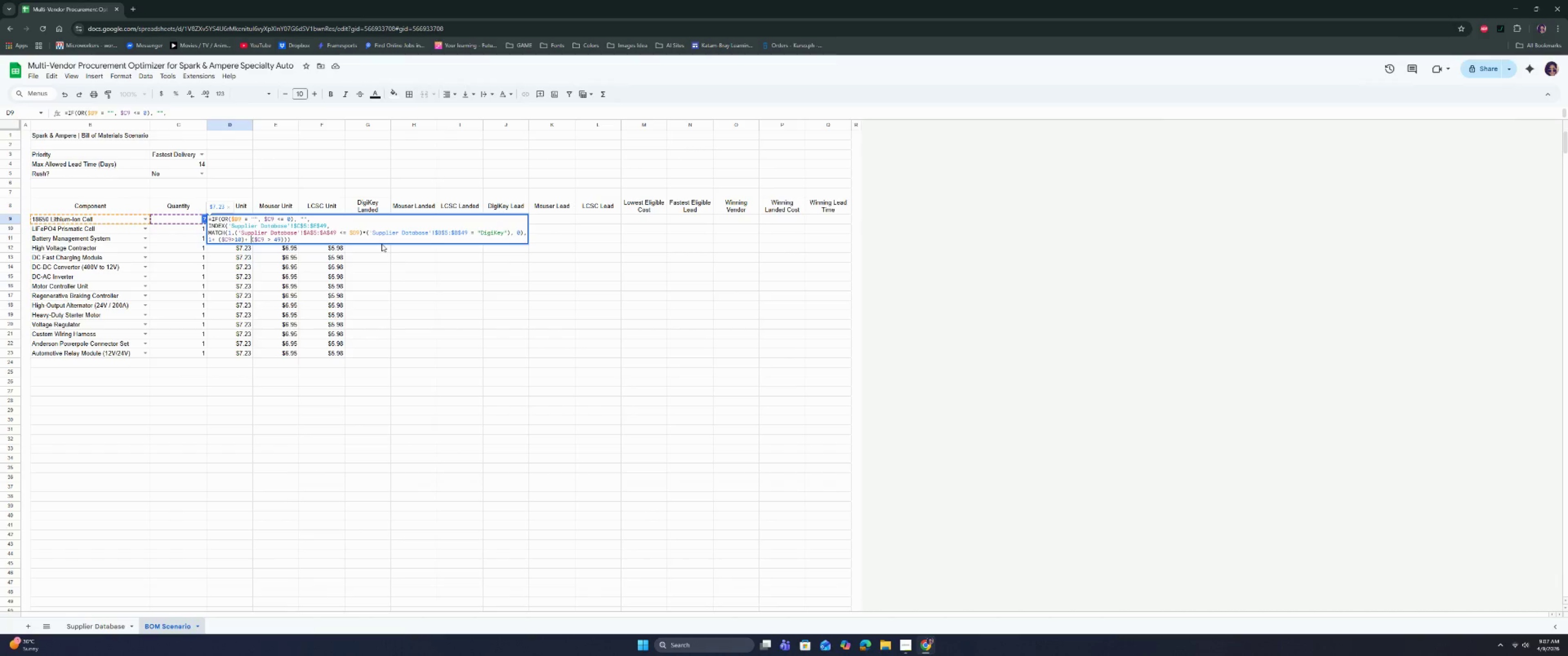 
key(Backspace)
 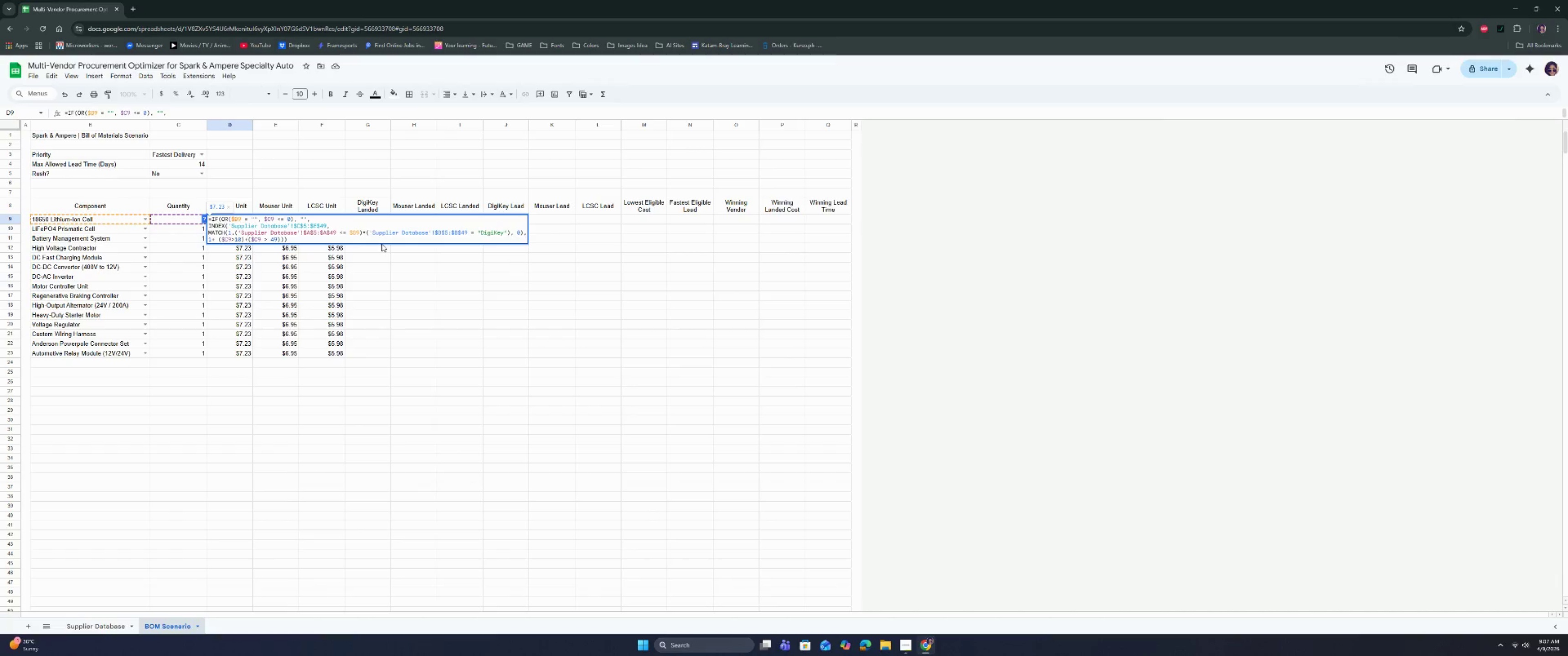 
key(ArrowRight)
 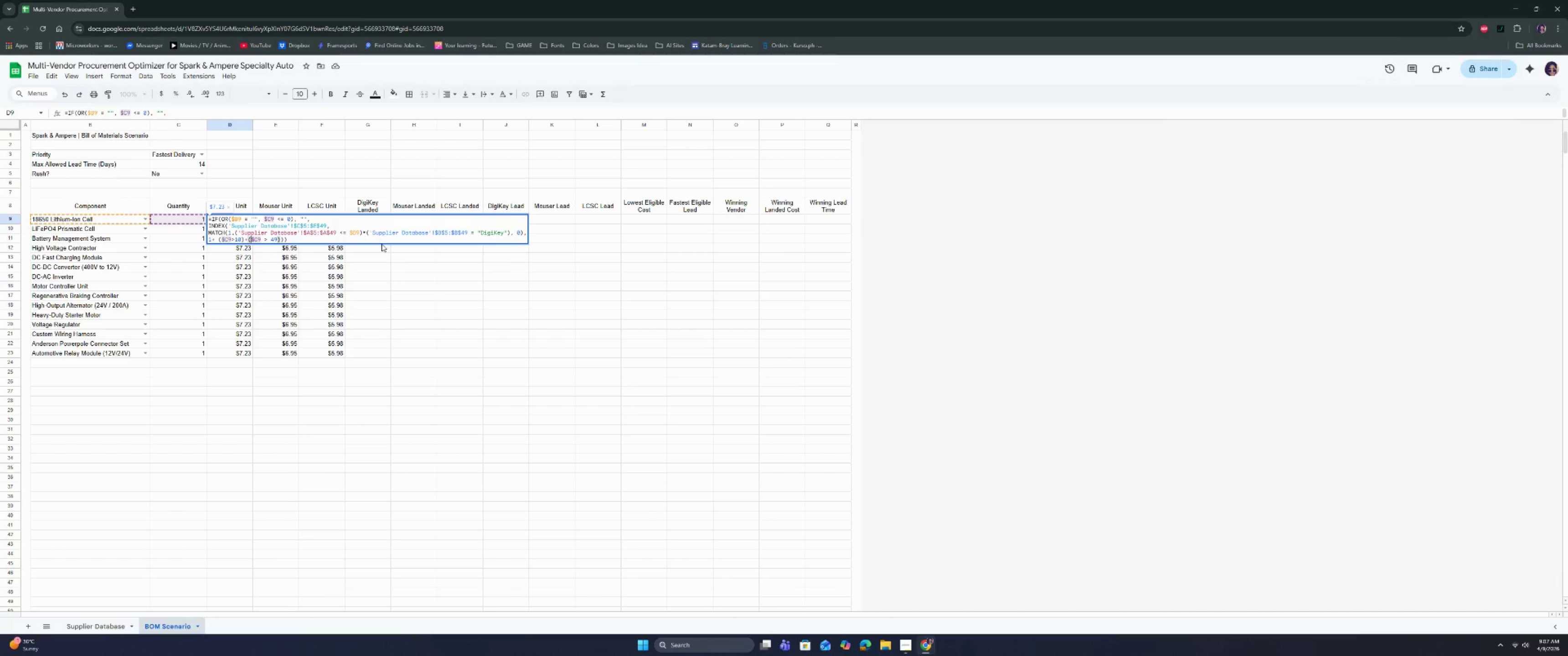 
key(ArrowRight)
 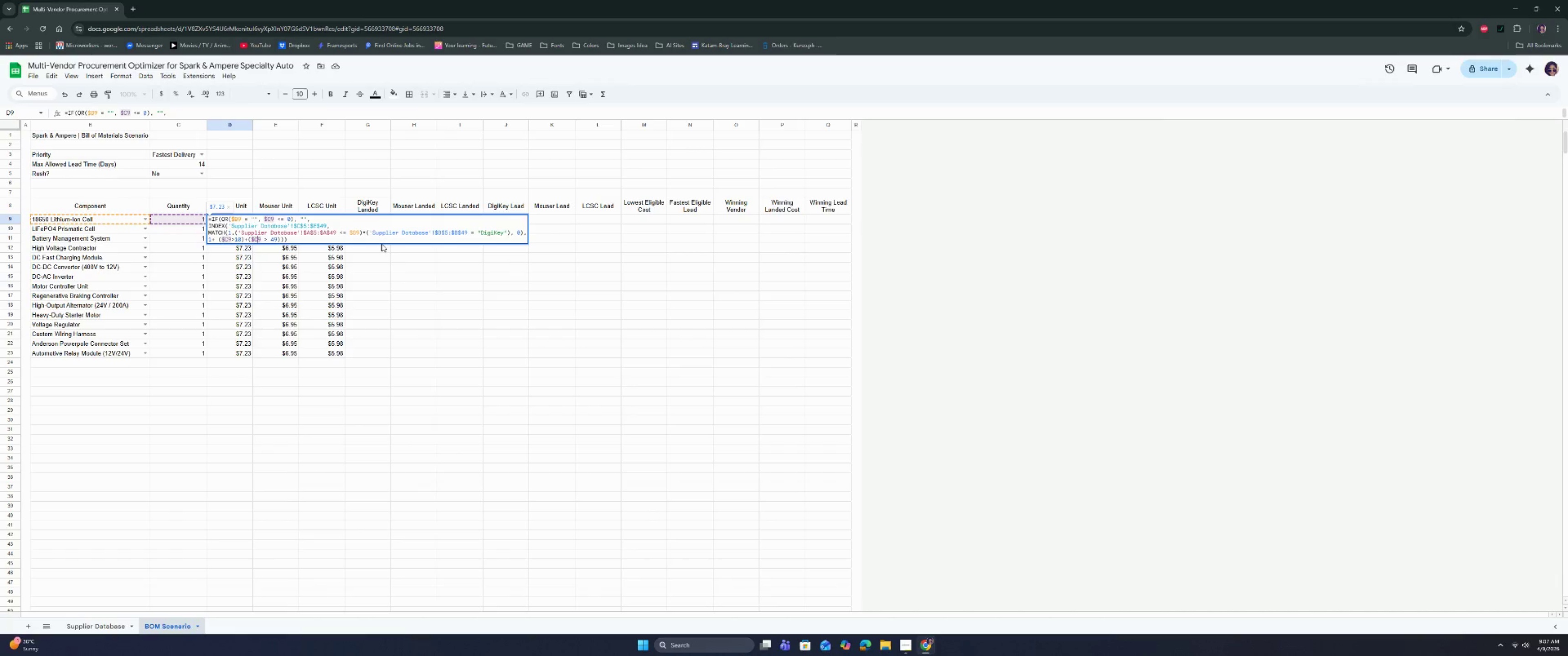 
key(ArrowRight)
 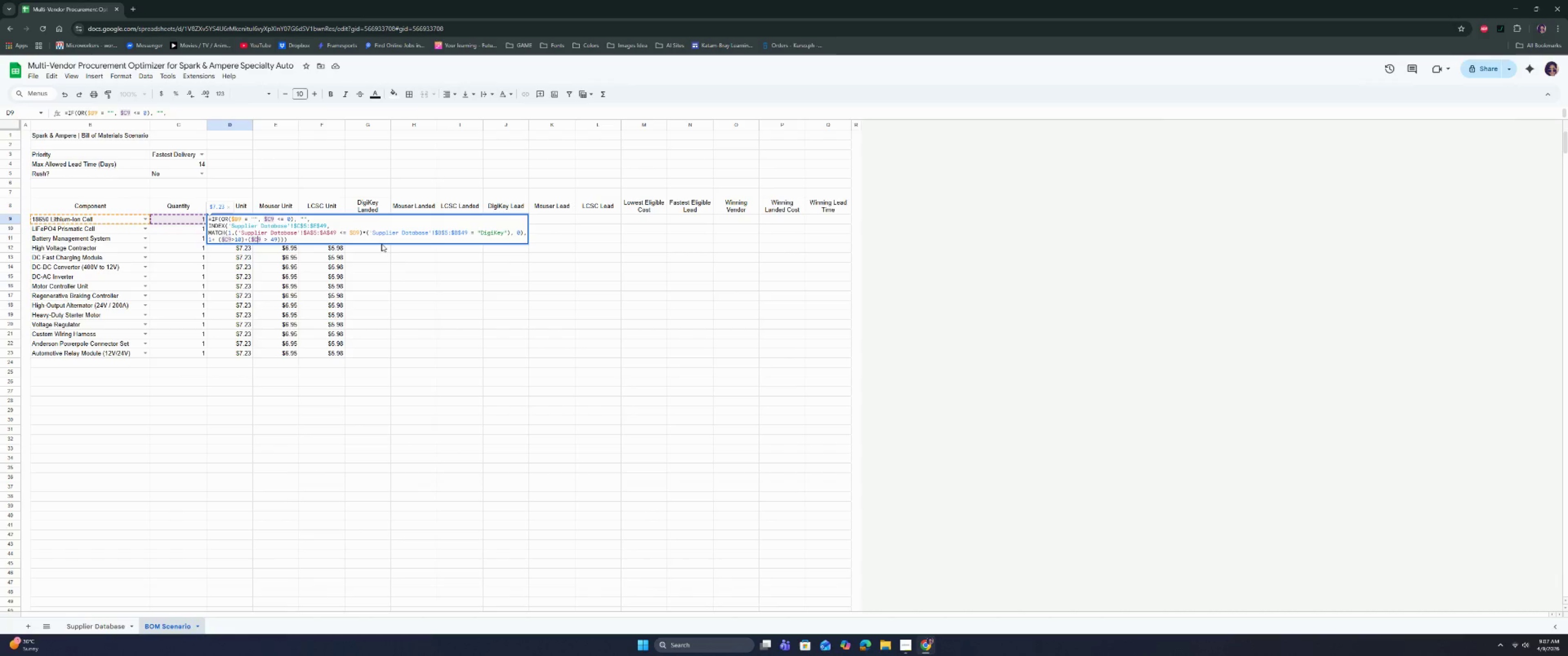 
key(ArrowRight)
 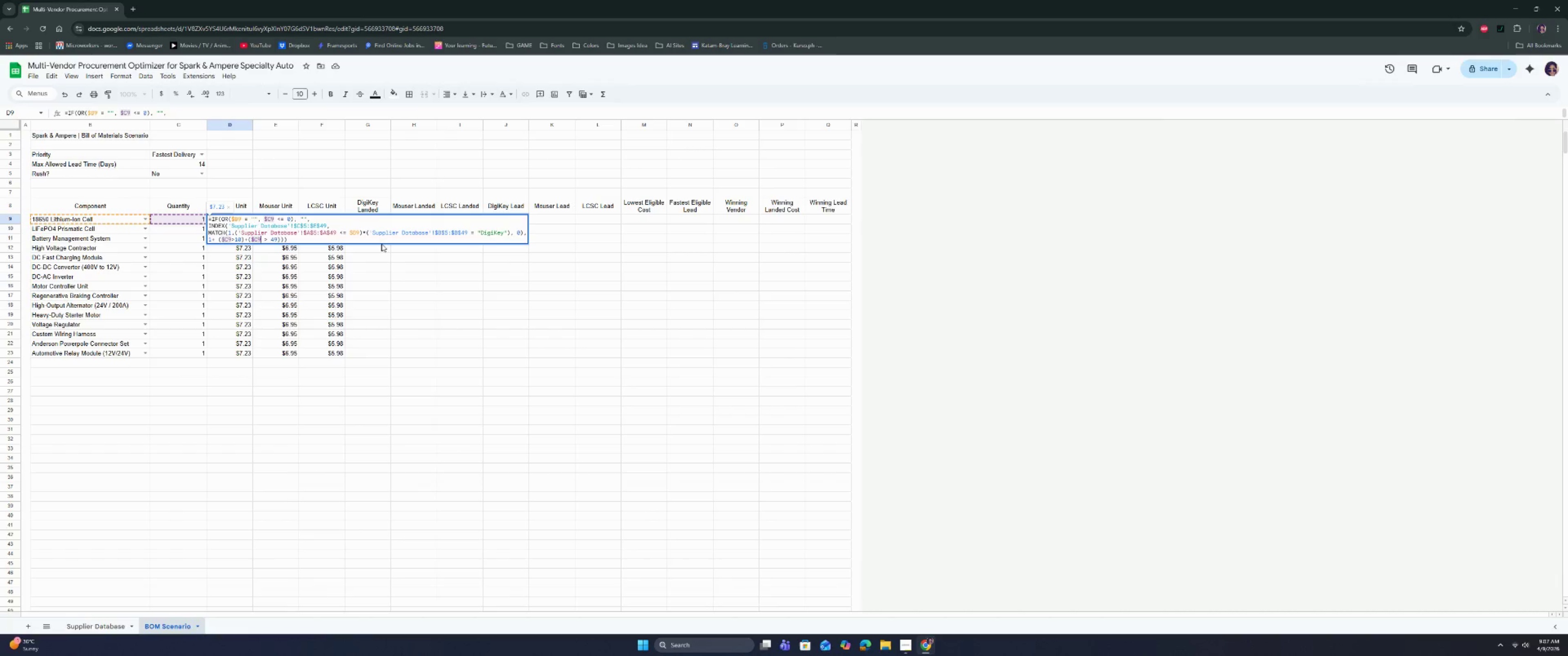 
key(ArrowRight)
 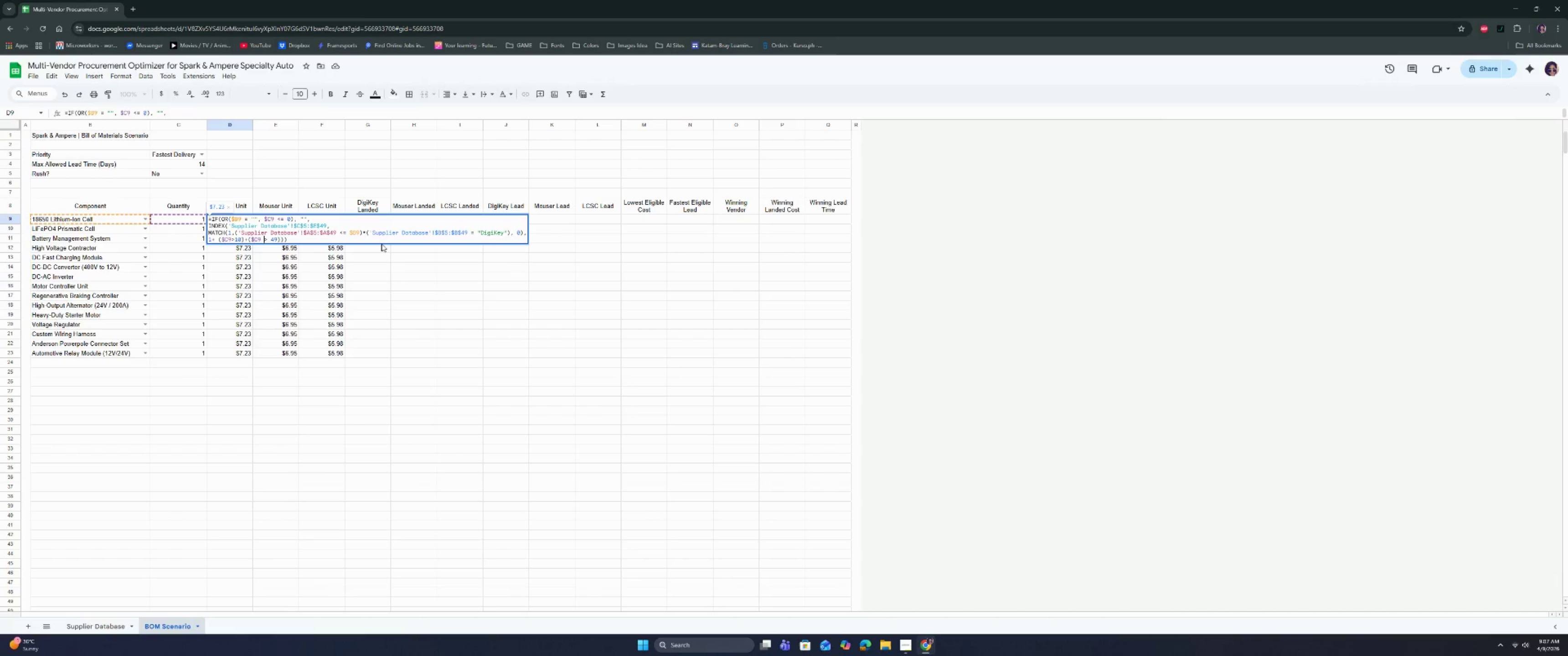 
key(Backspace)
 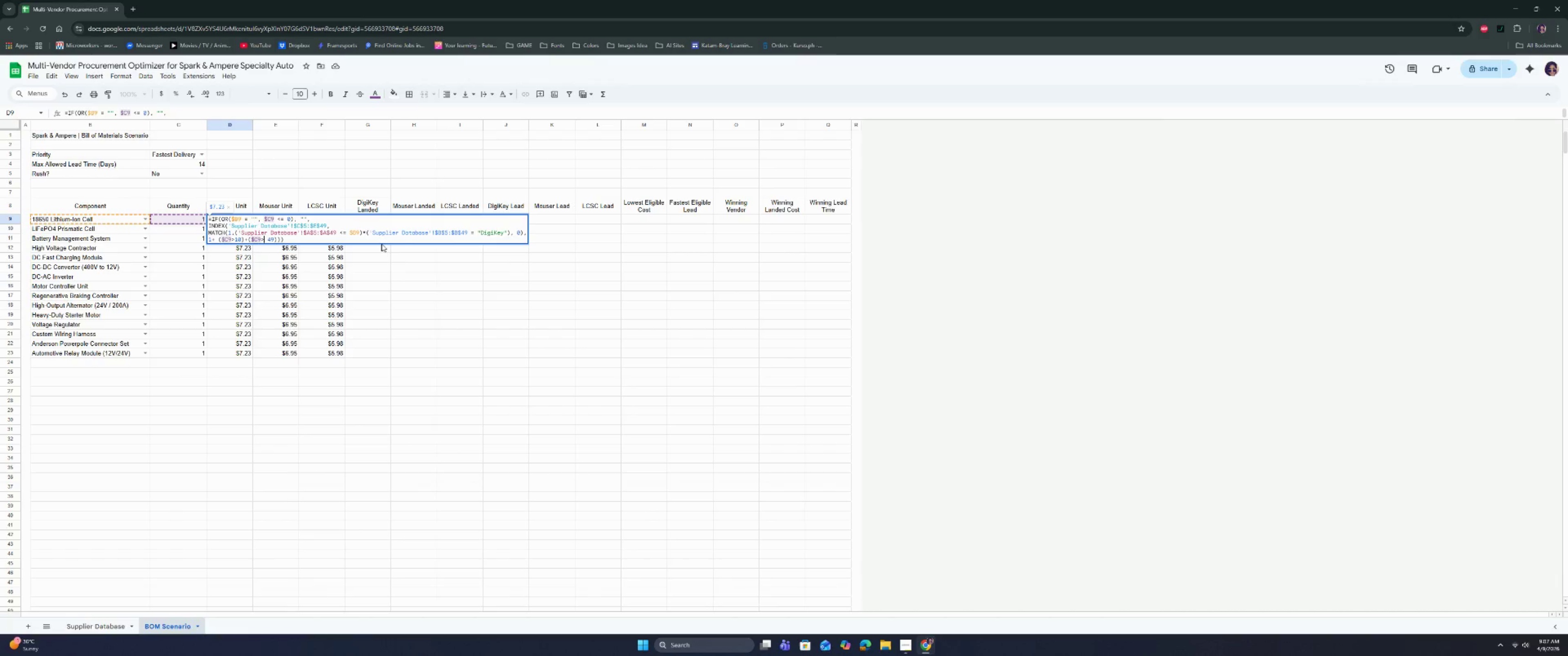 
key(ArrowRight)
 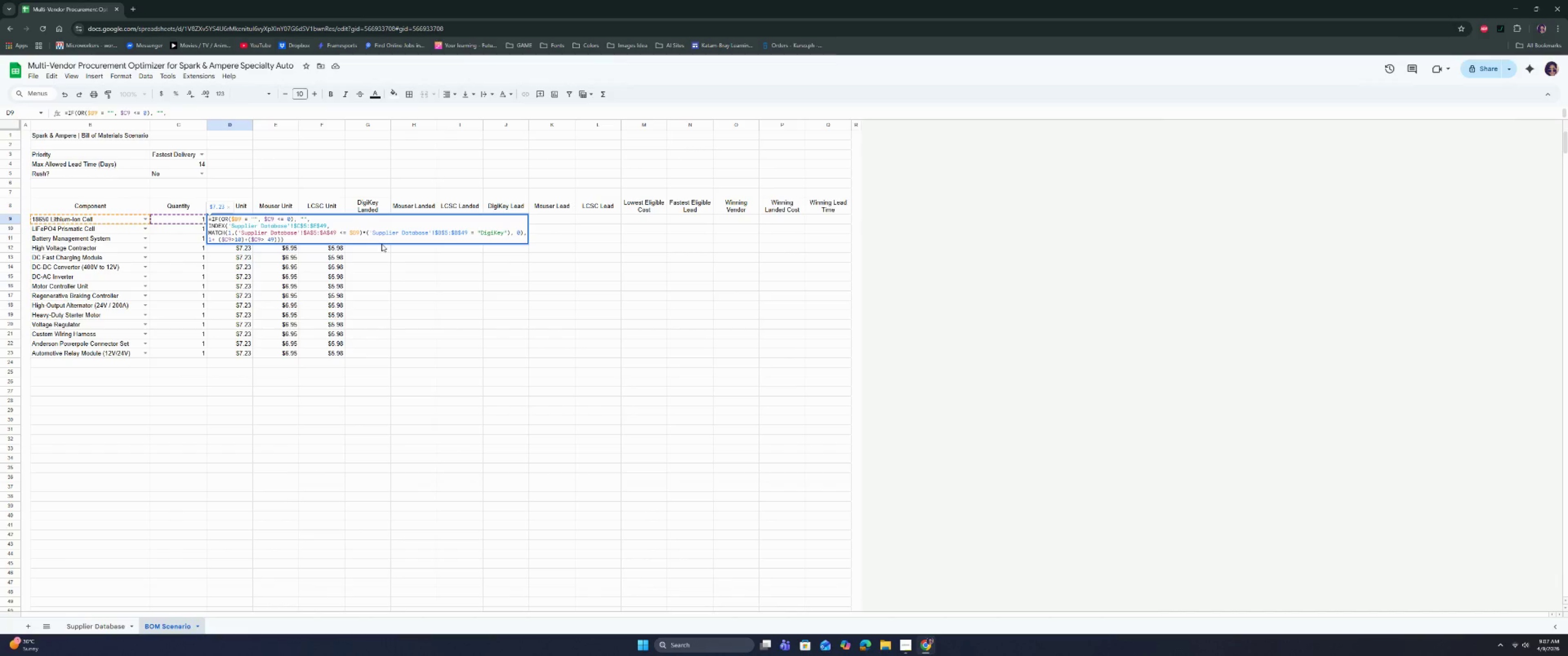 
key(Delete)
 